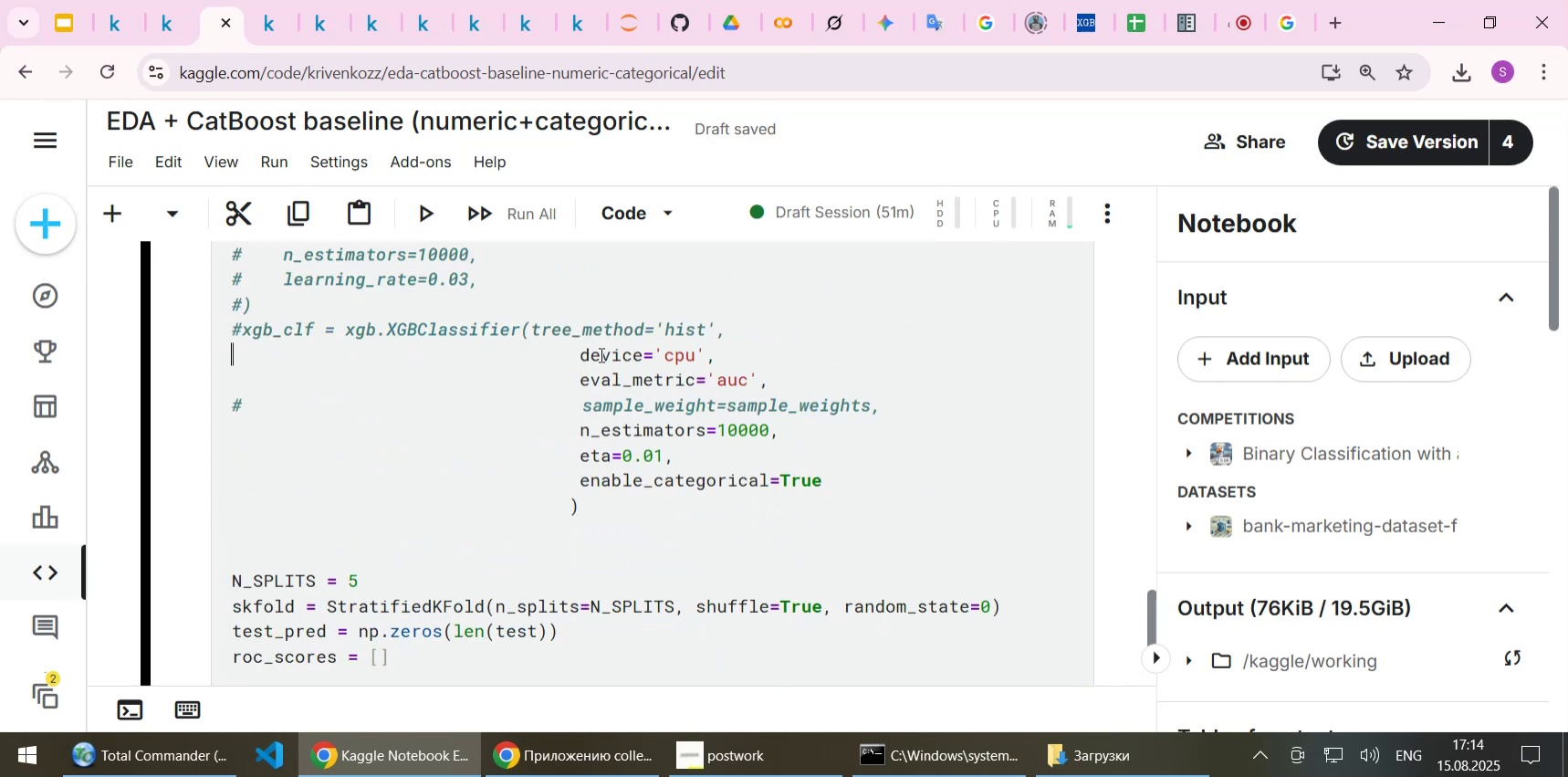 
key(Control+ControlLeft)
 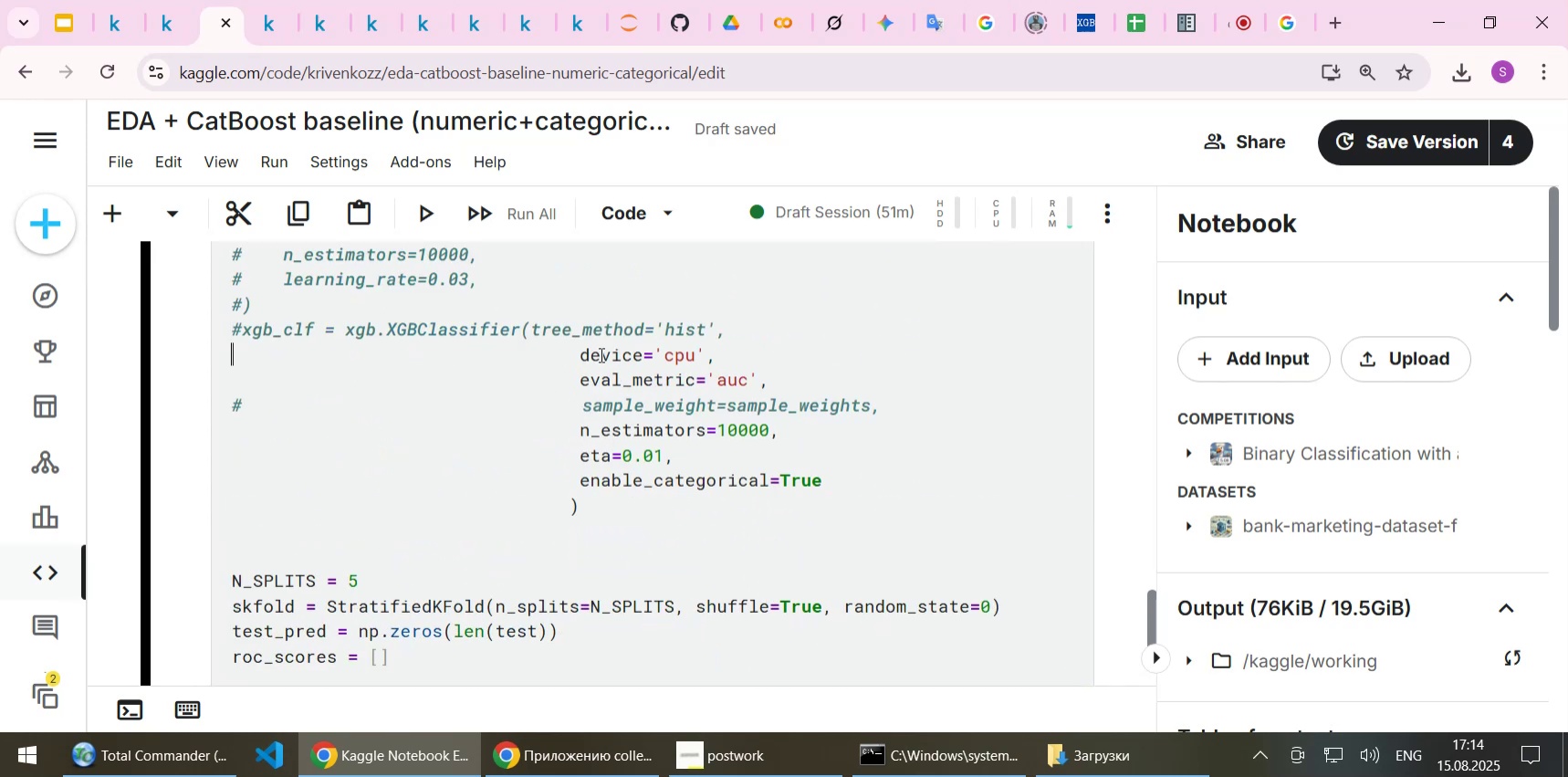 
key(Control+V)
 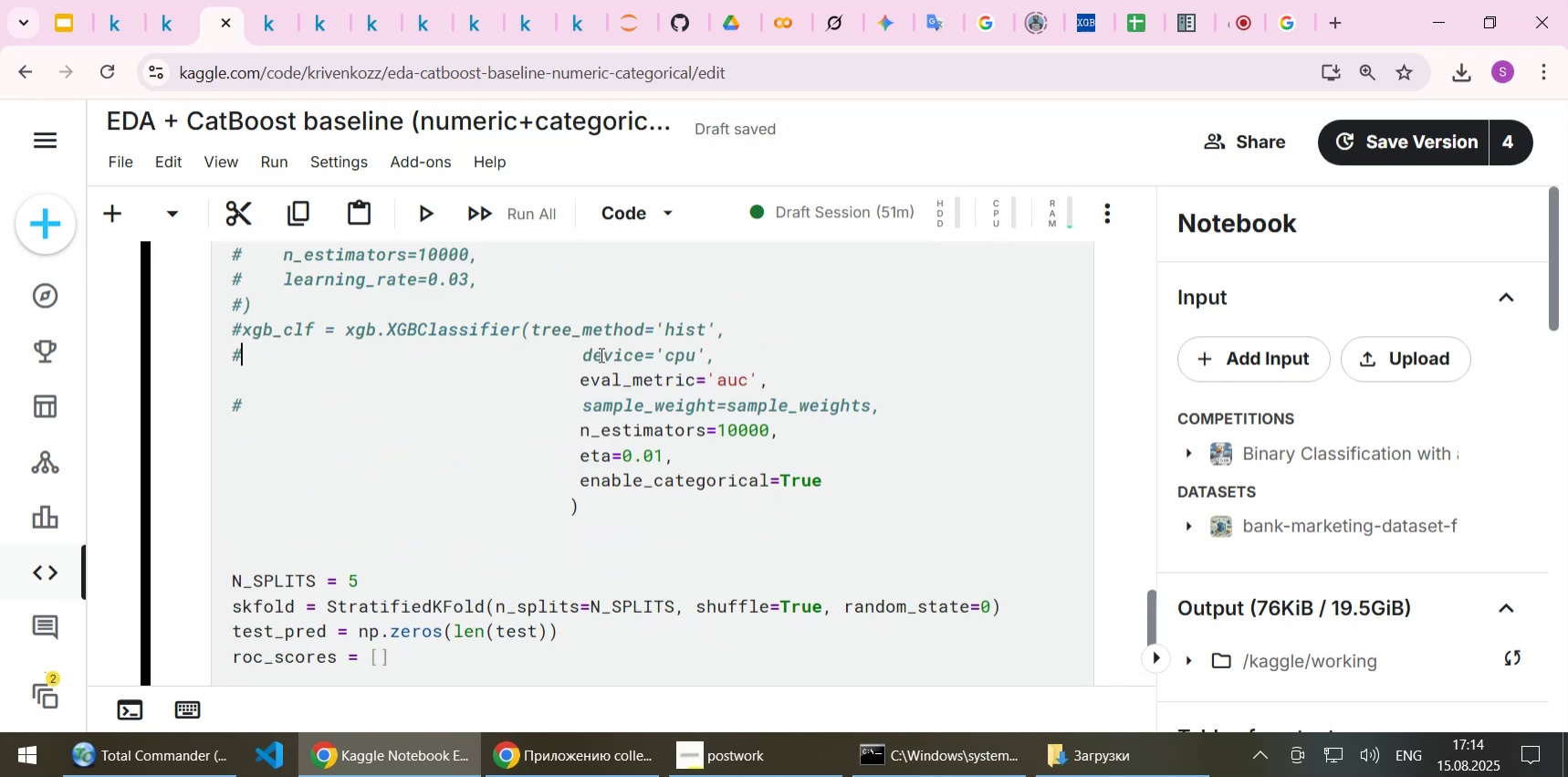 
key(ArrowDown)
 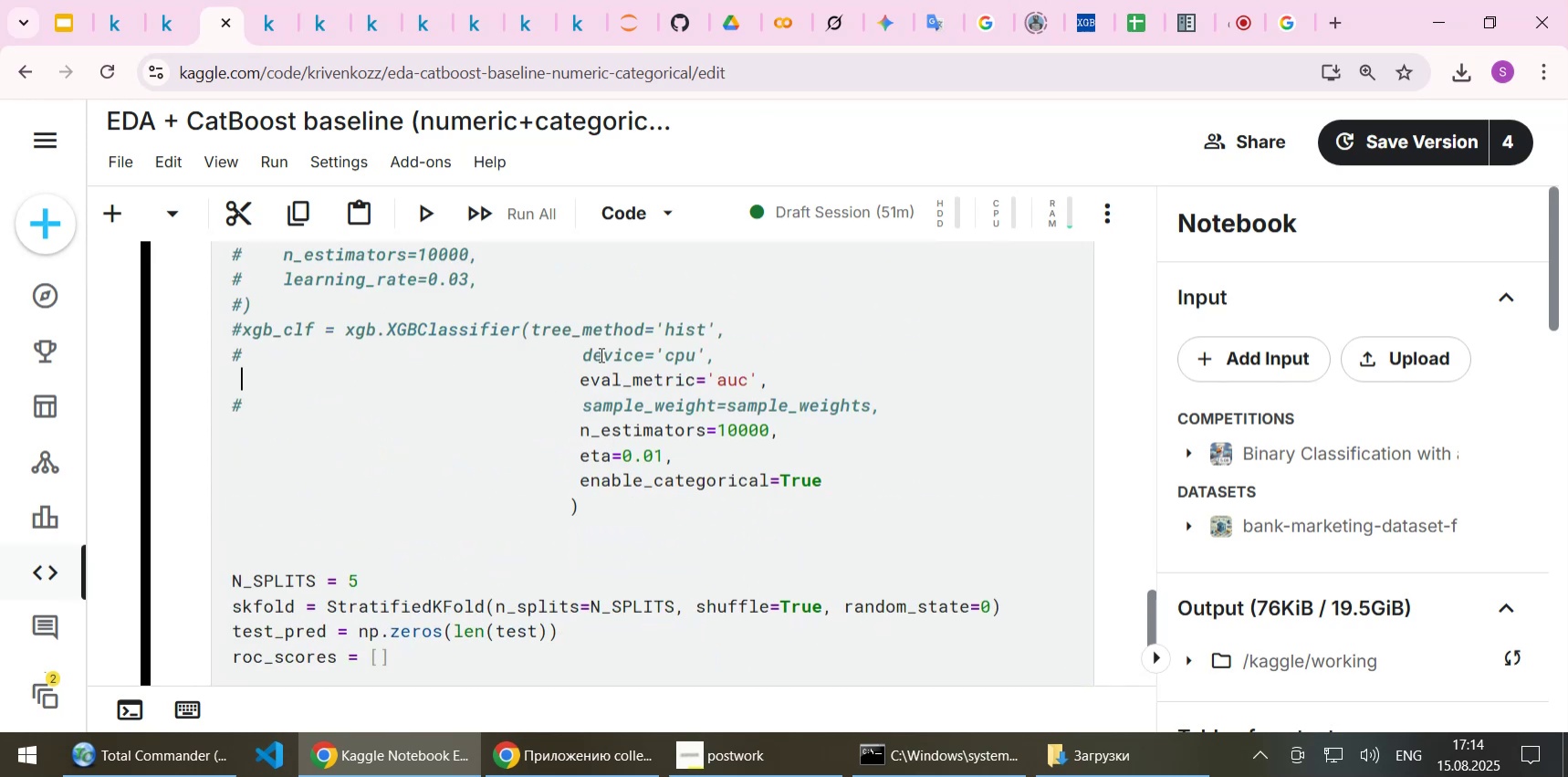 
key(ArrowLeft)
 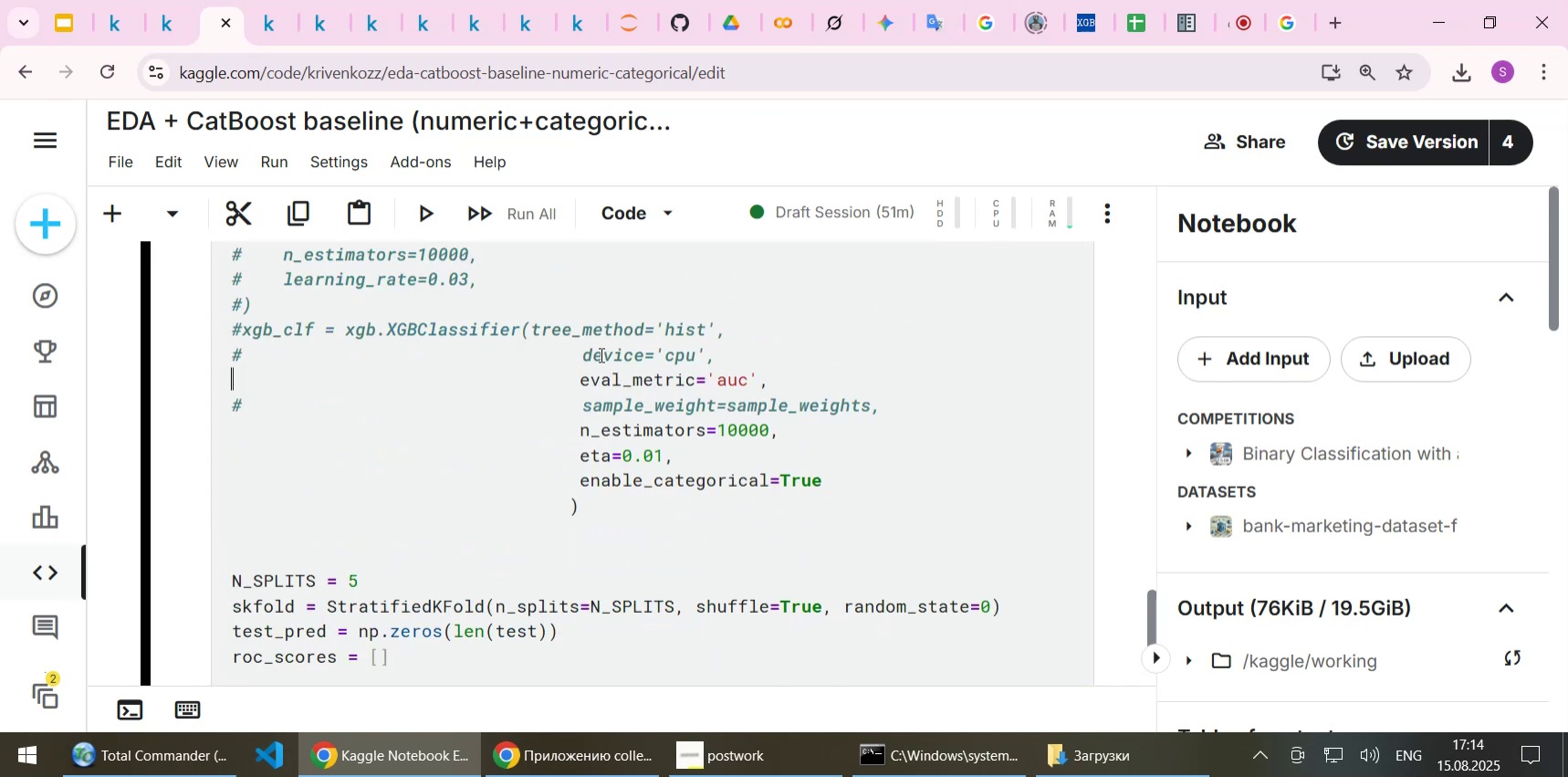 
key(Control+ControlLeft)
 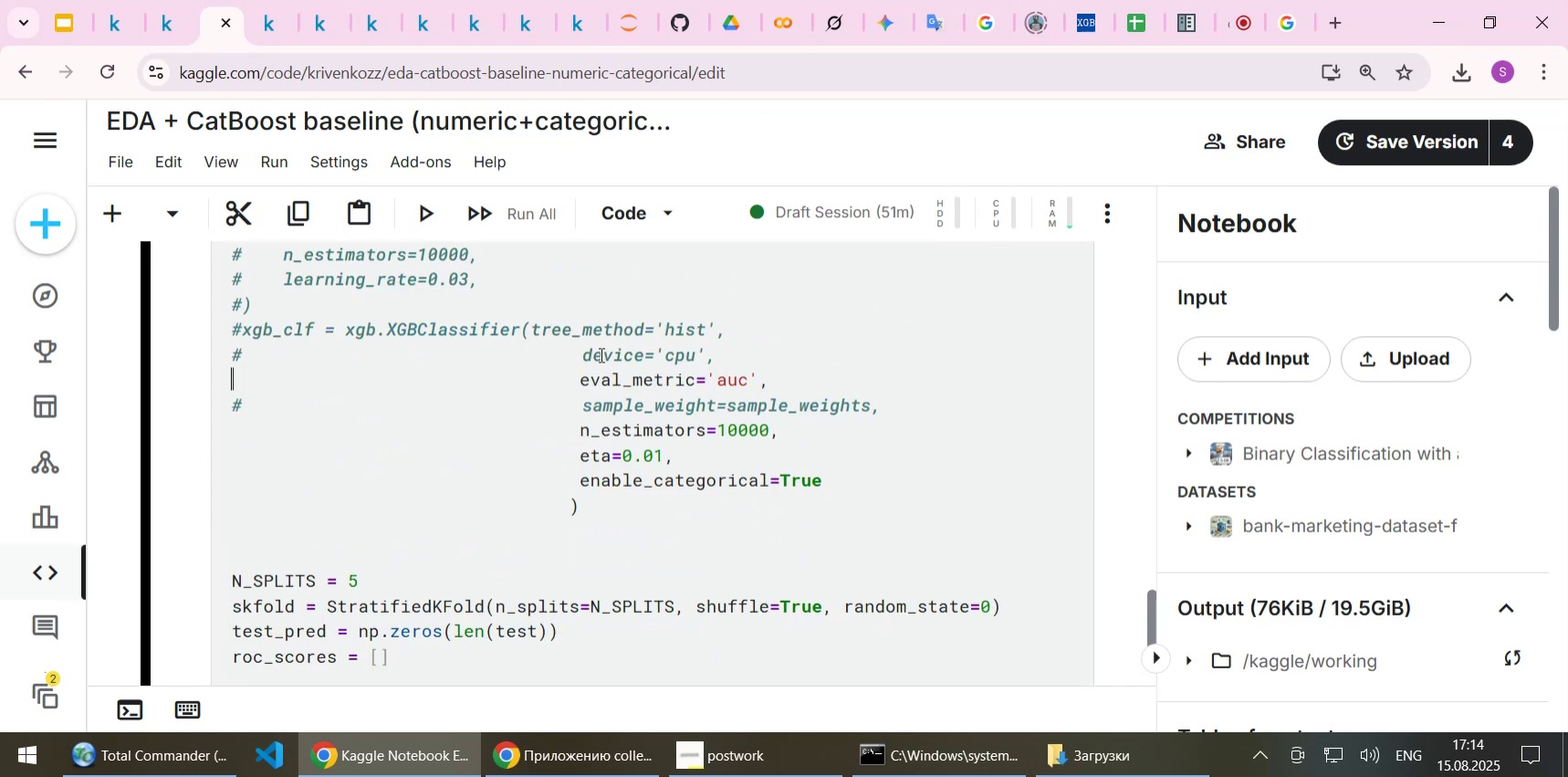 
key(Control+V)
 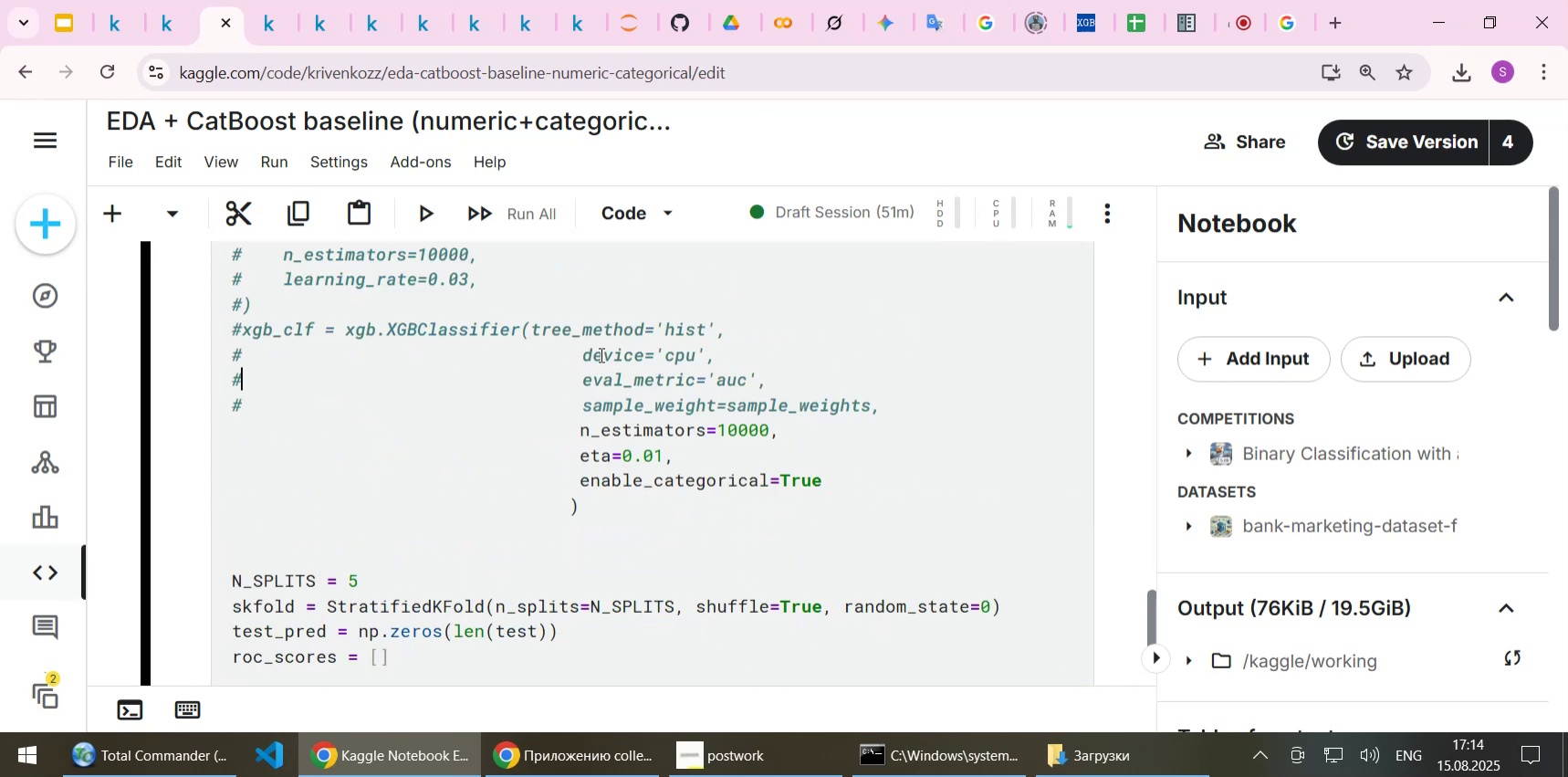 
key(ArrowDown)
 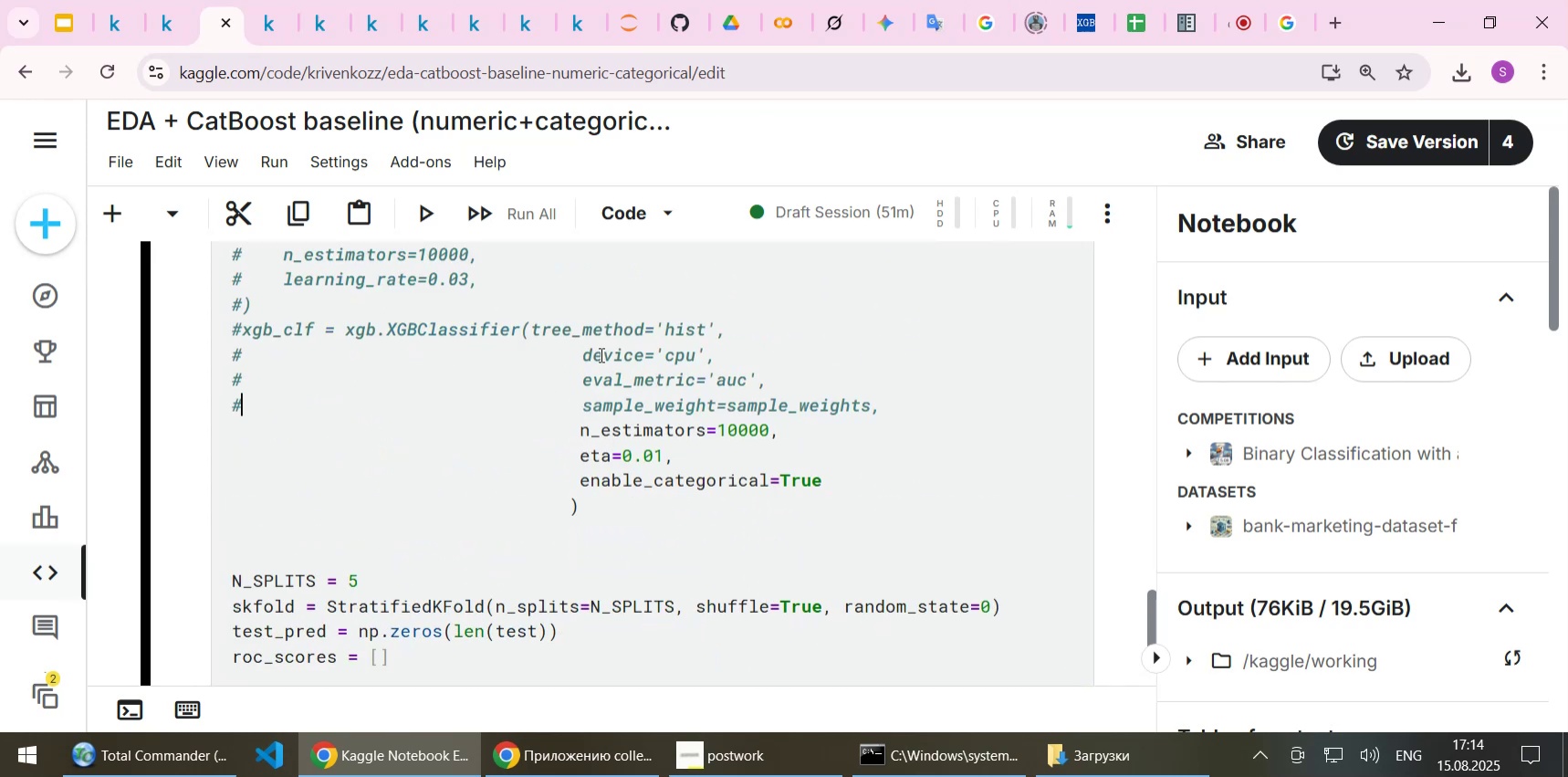 
key(ArrowDown)
 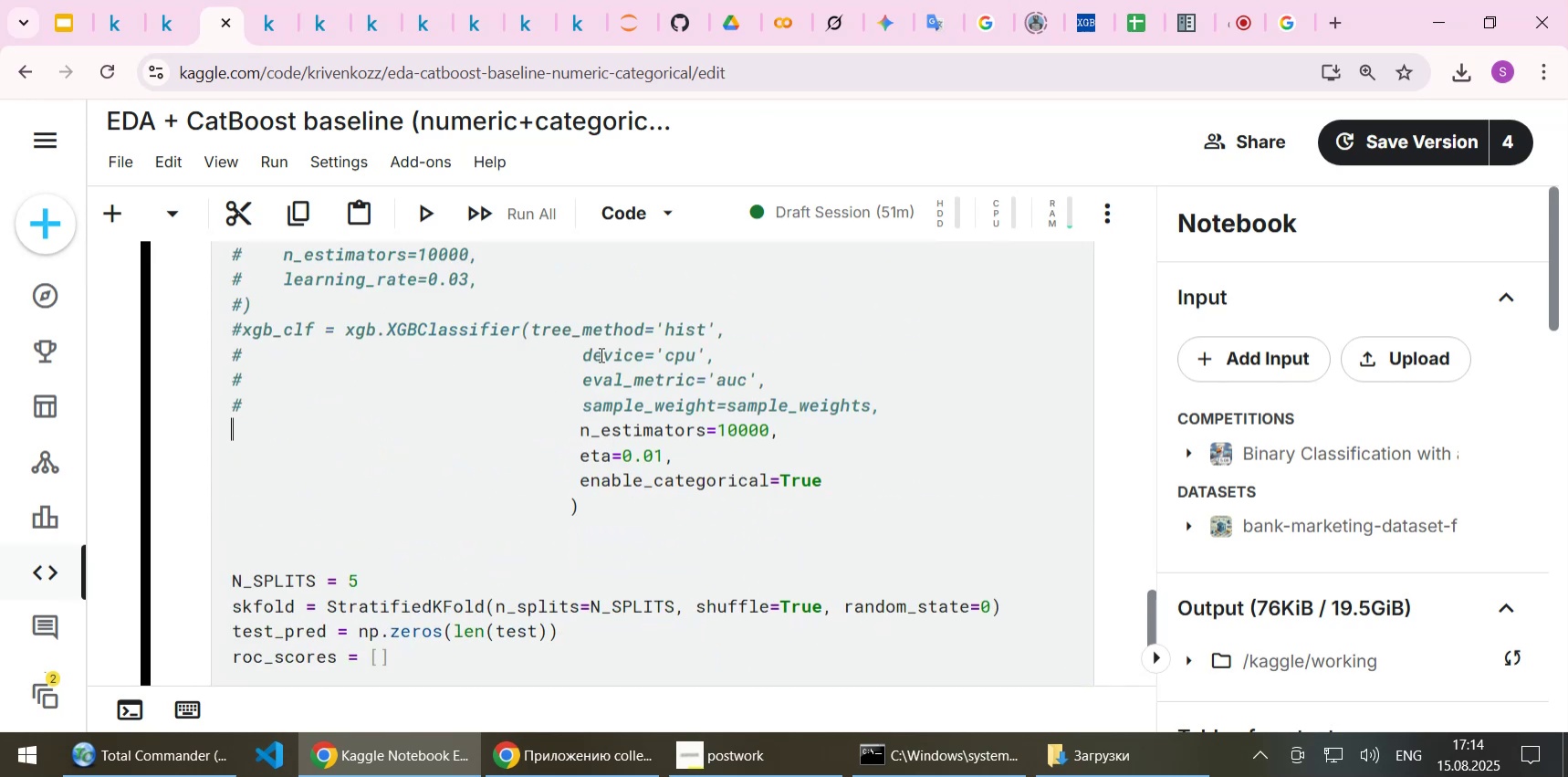 
key(ArrowLeft)
 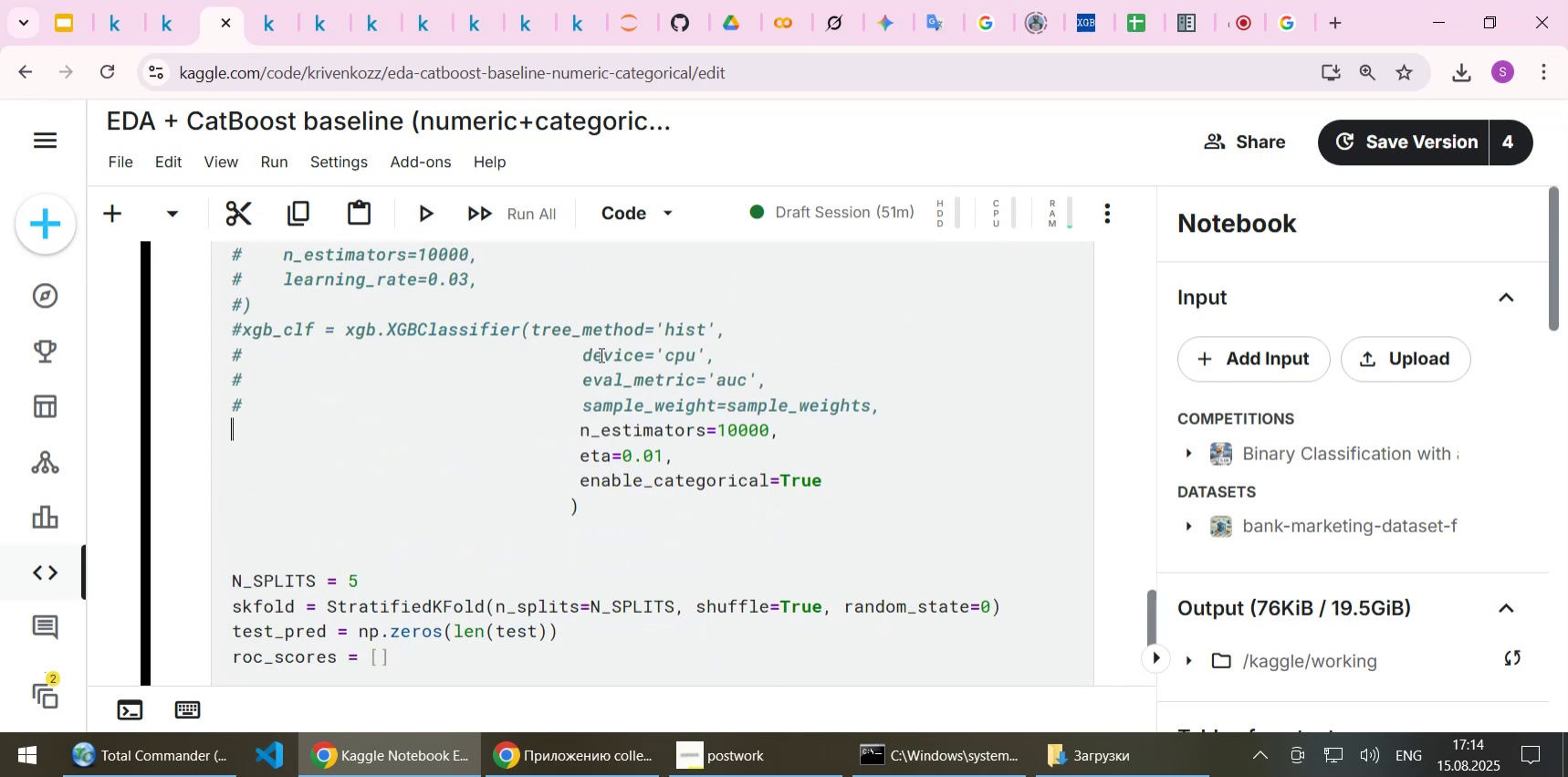 
key(Control+ControlLeft)
 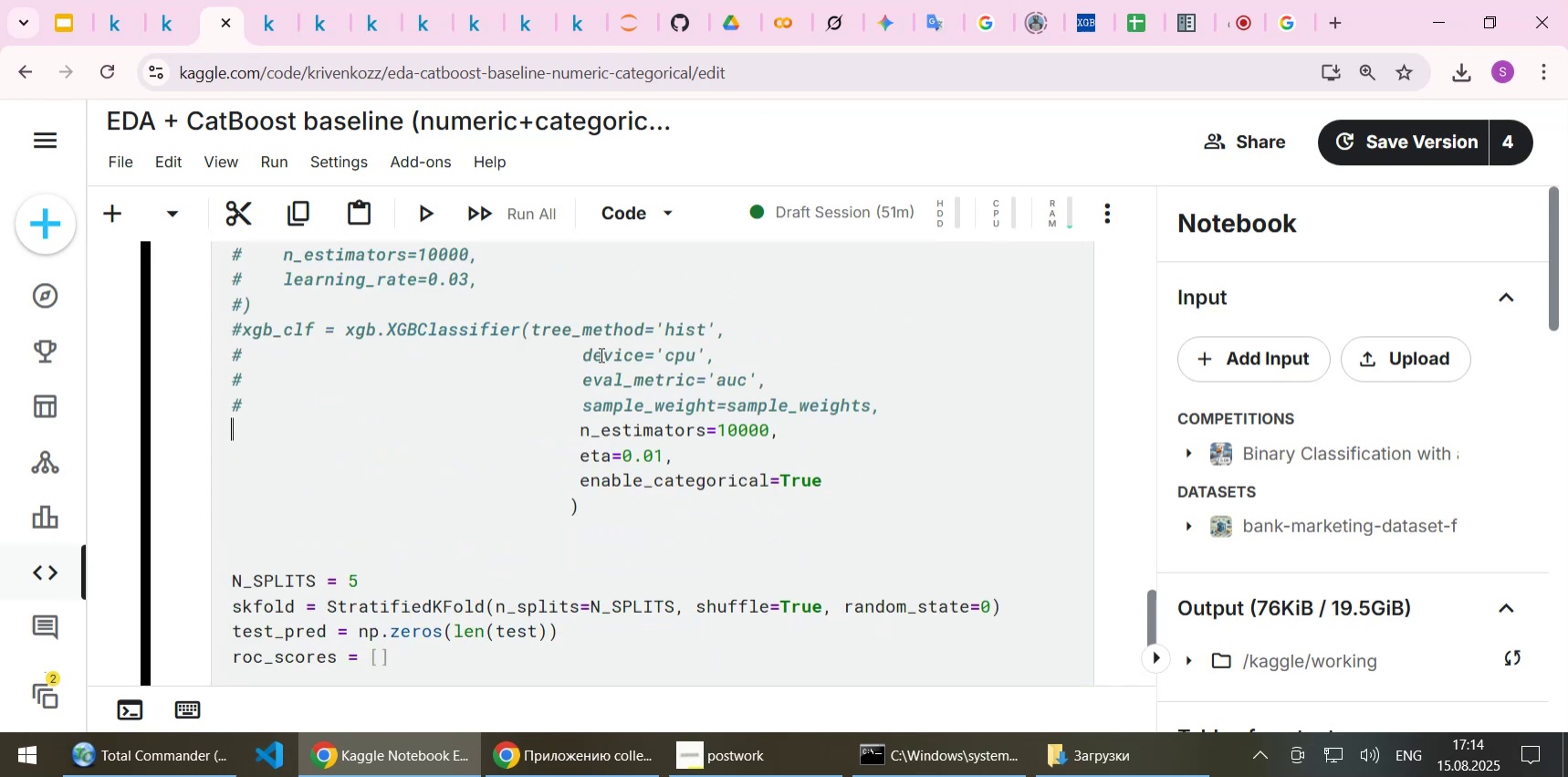 
key(Control+V)
 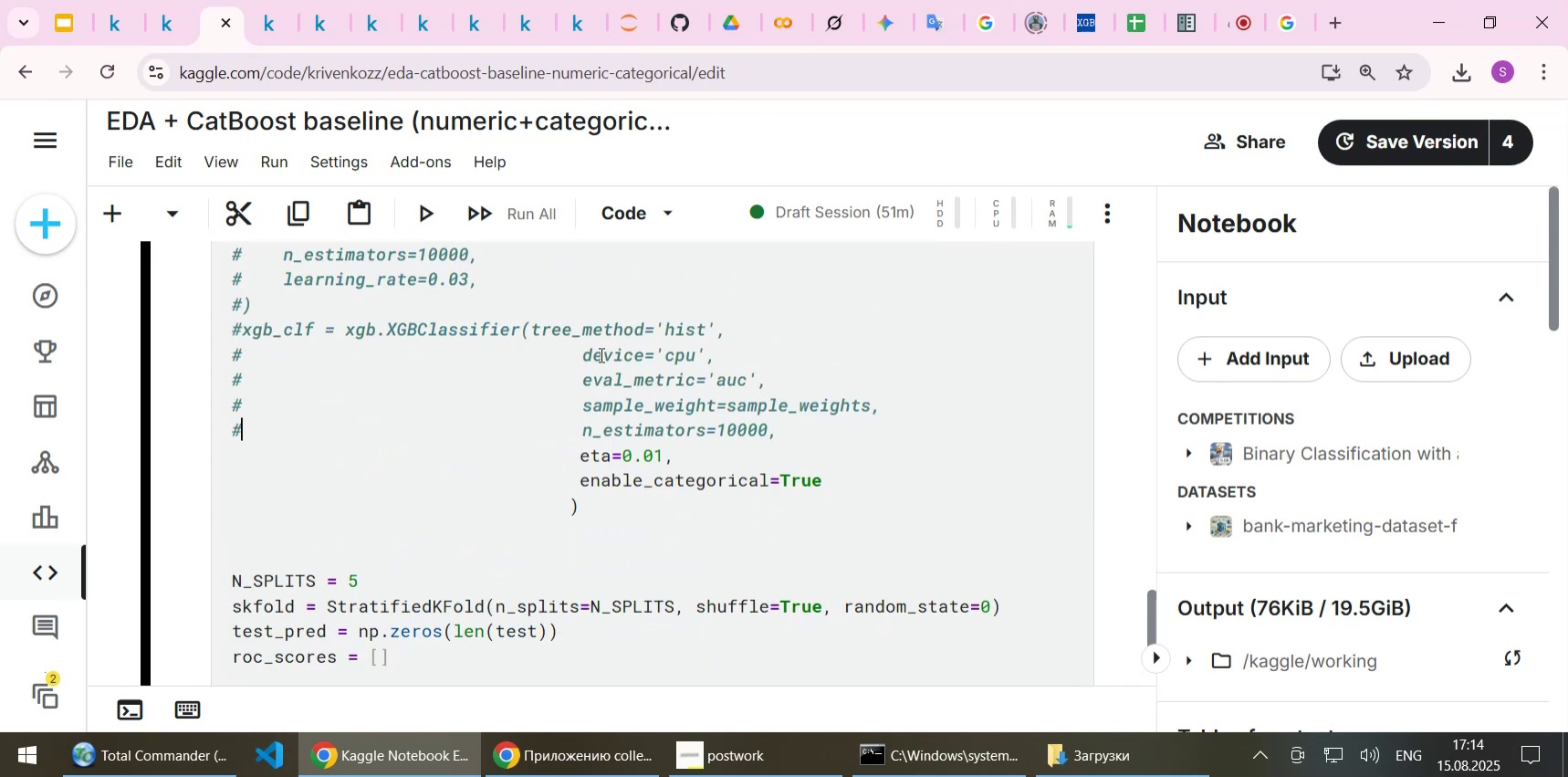 
key(ArrowDown)
 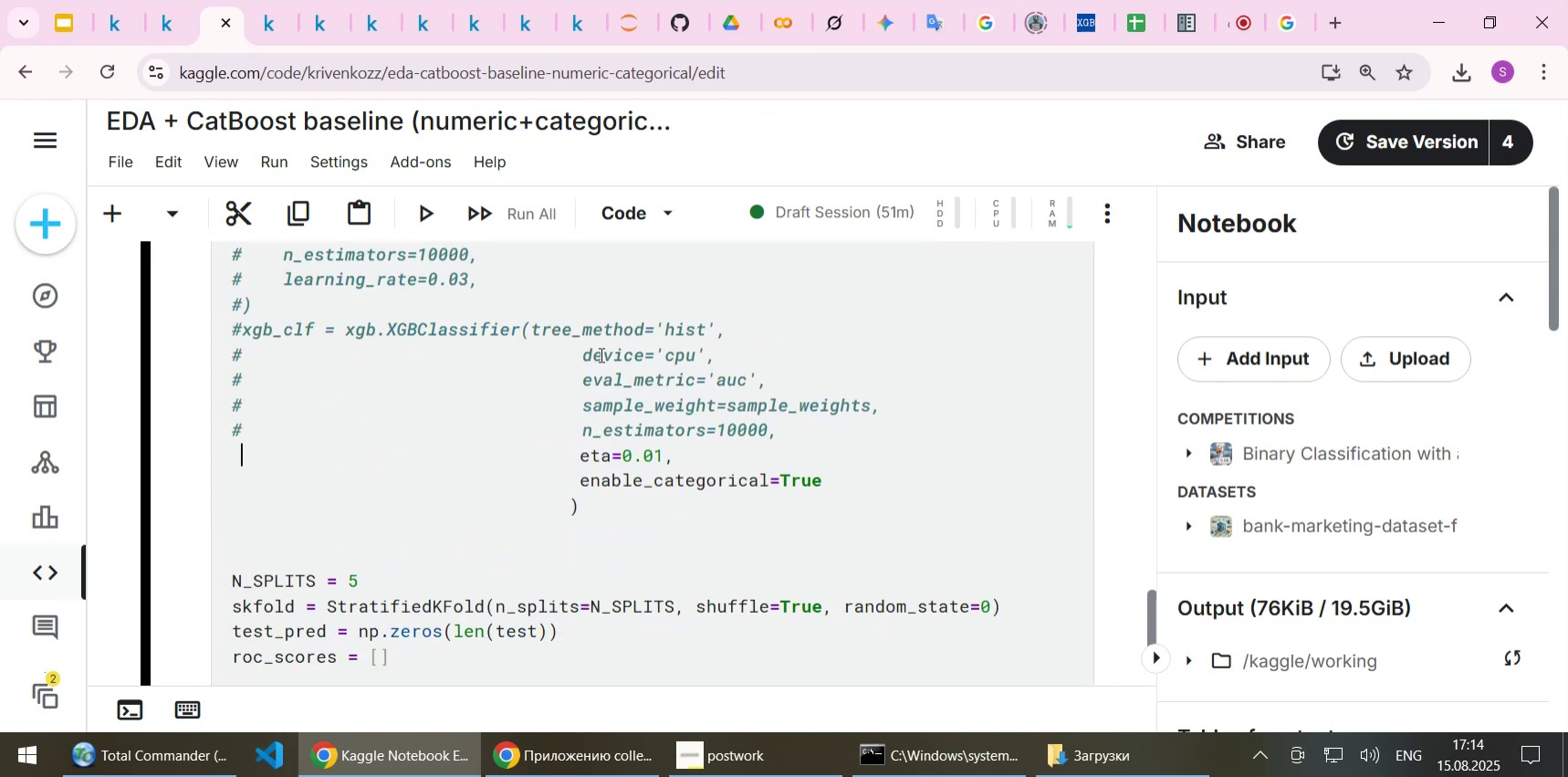 
key(ArrowLeft)
 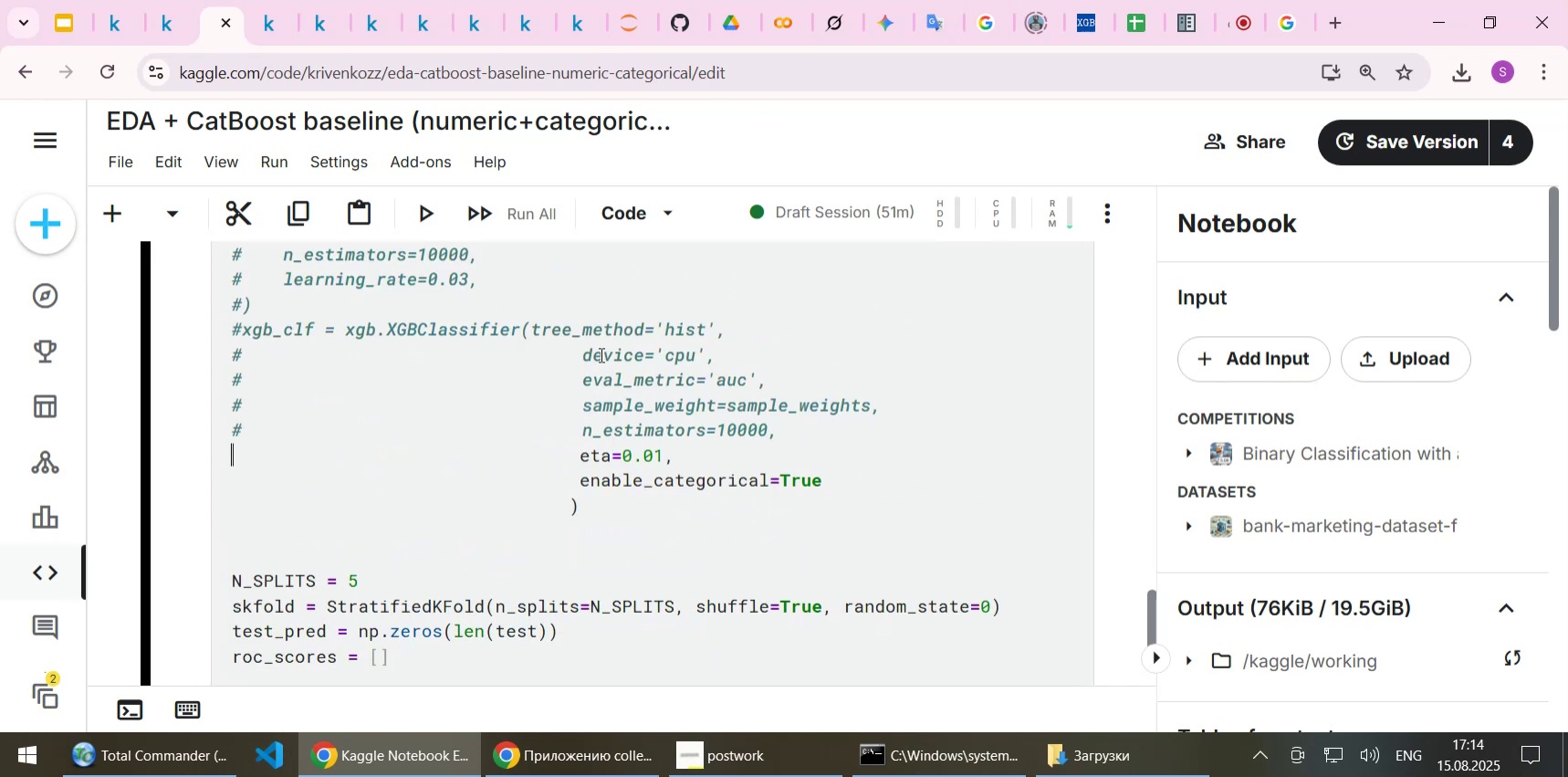 
key(Control+ControlLeft)
 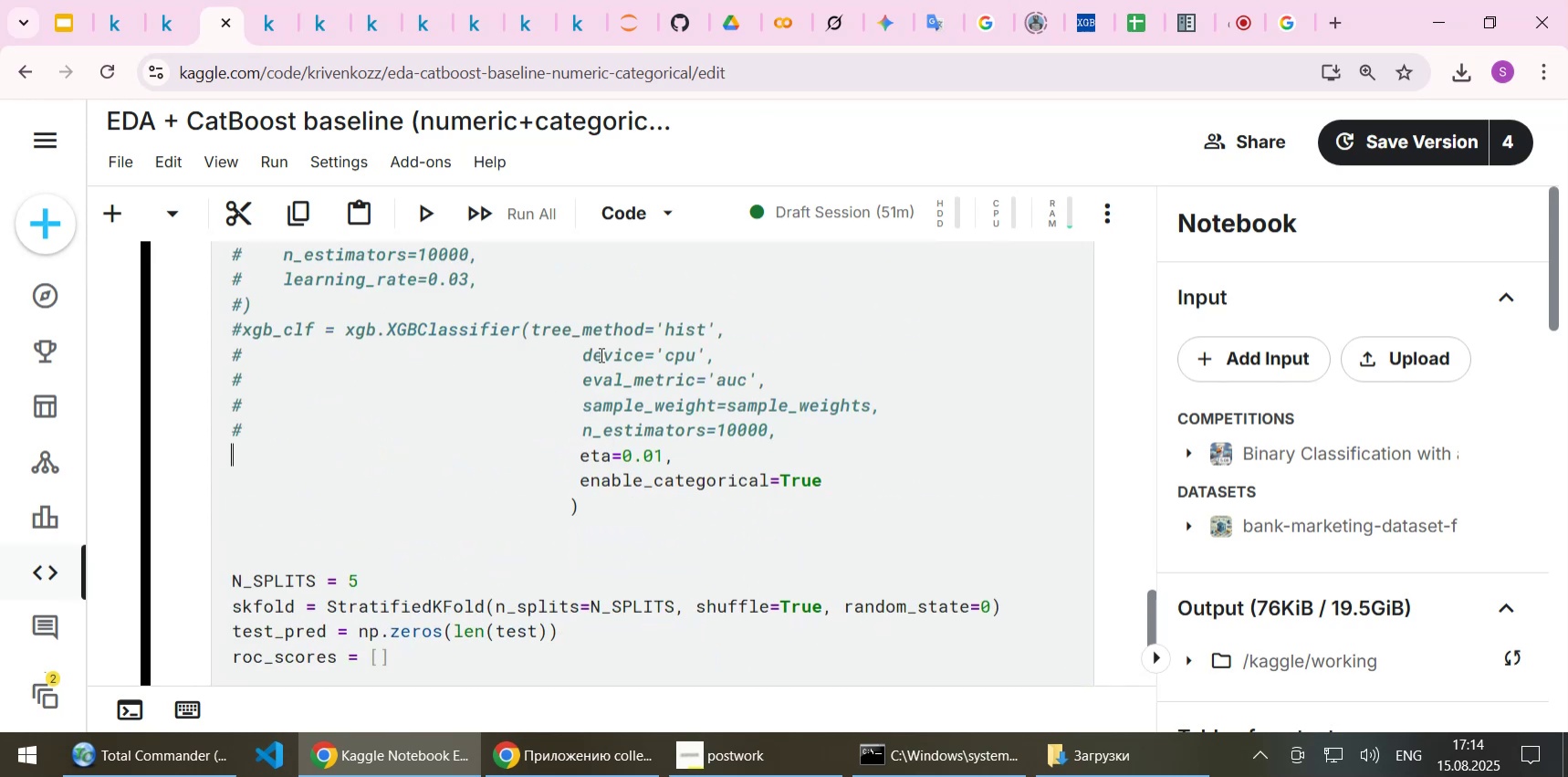 
key(Control+V)
 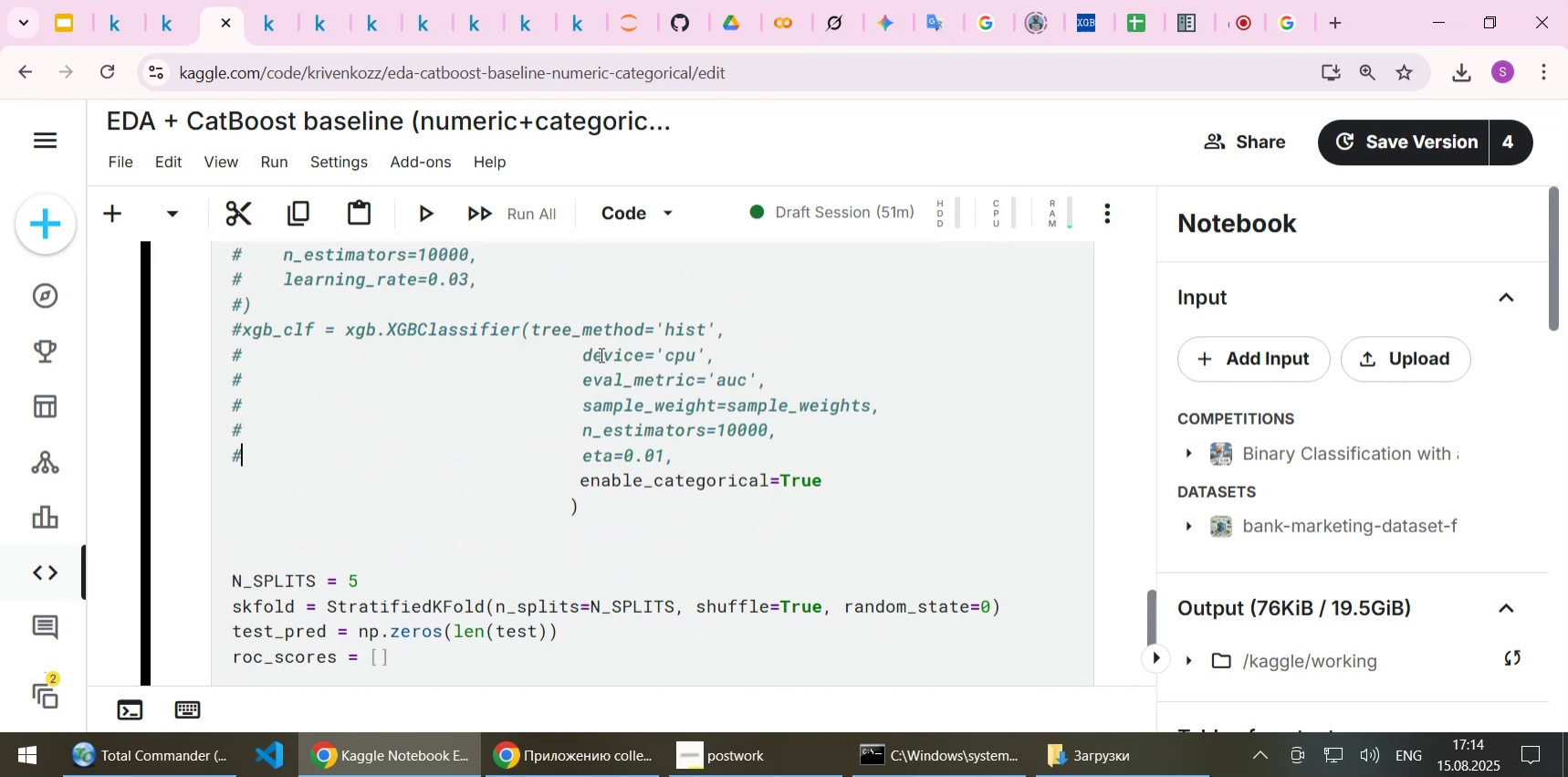 
key(ArrowDown)
 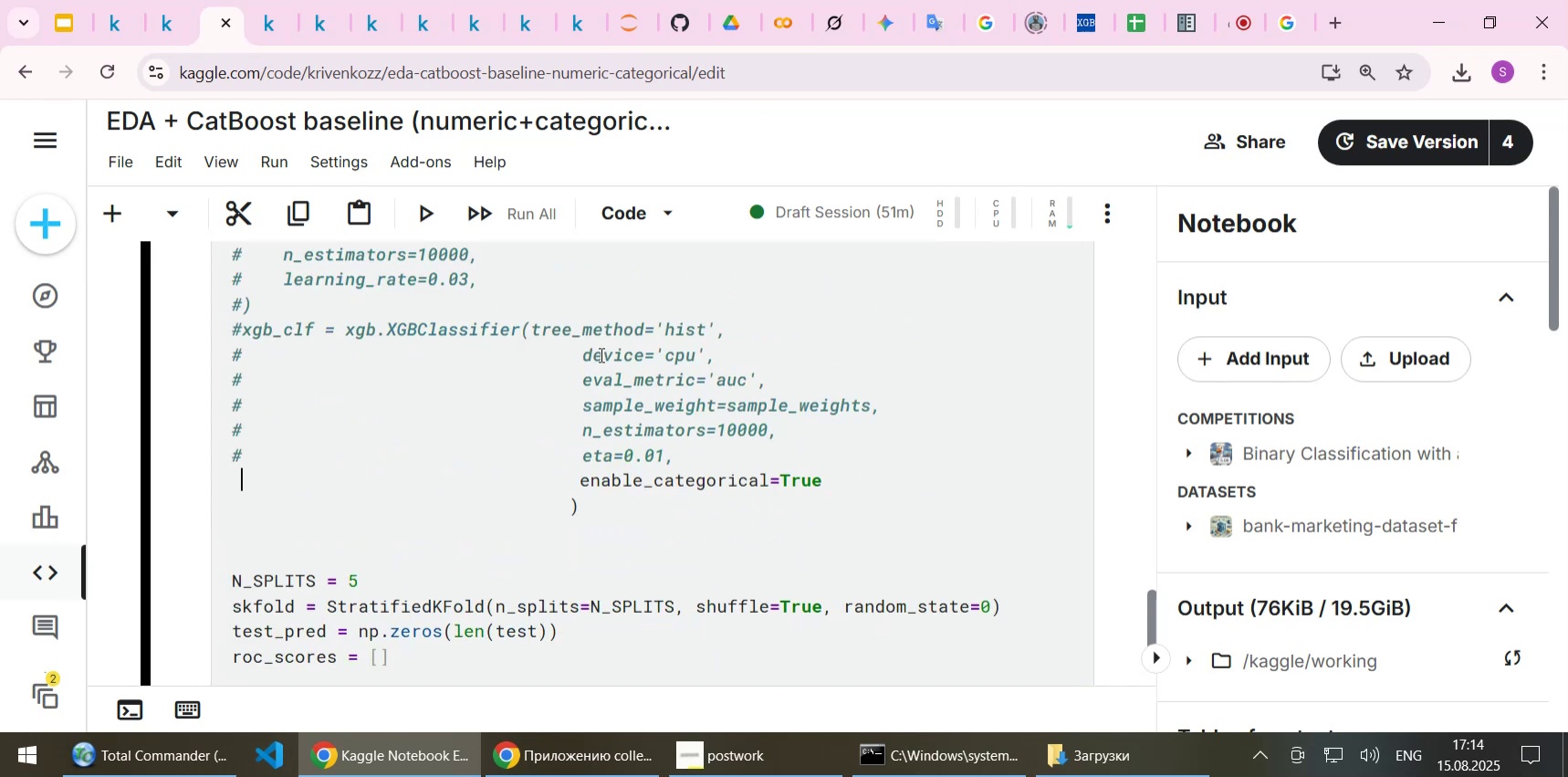 
key(ArrowLeft)
 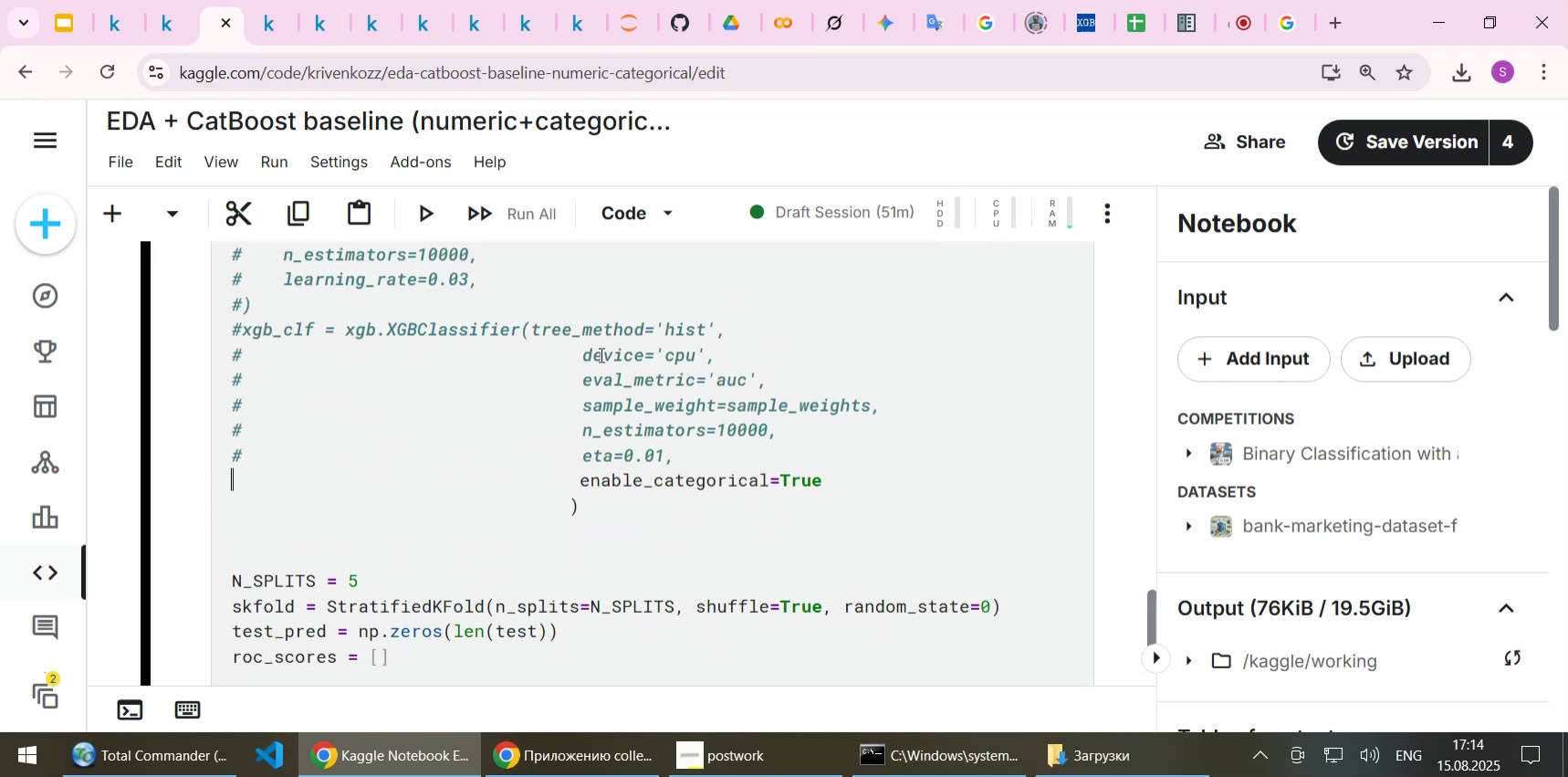 
key(Control+ControlLeft)
 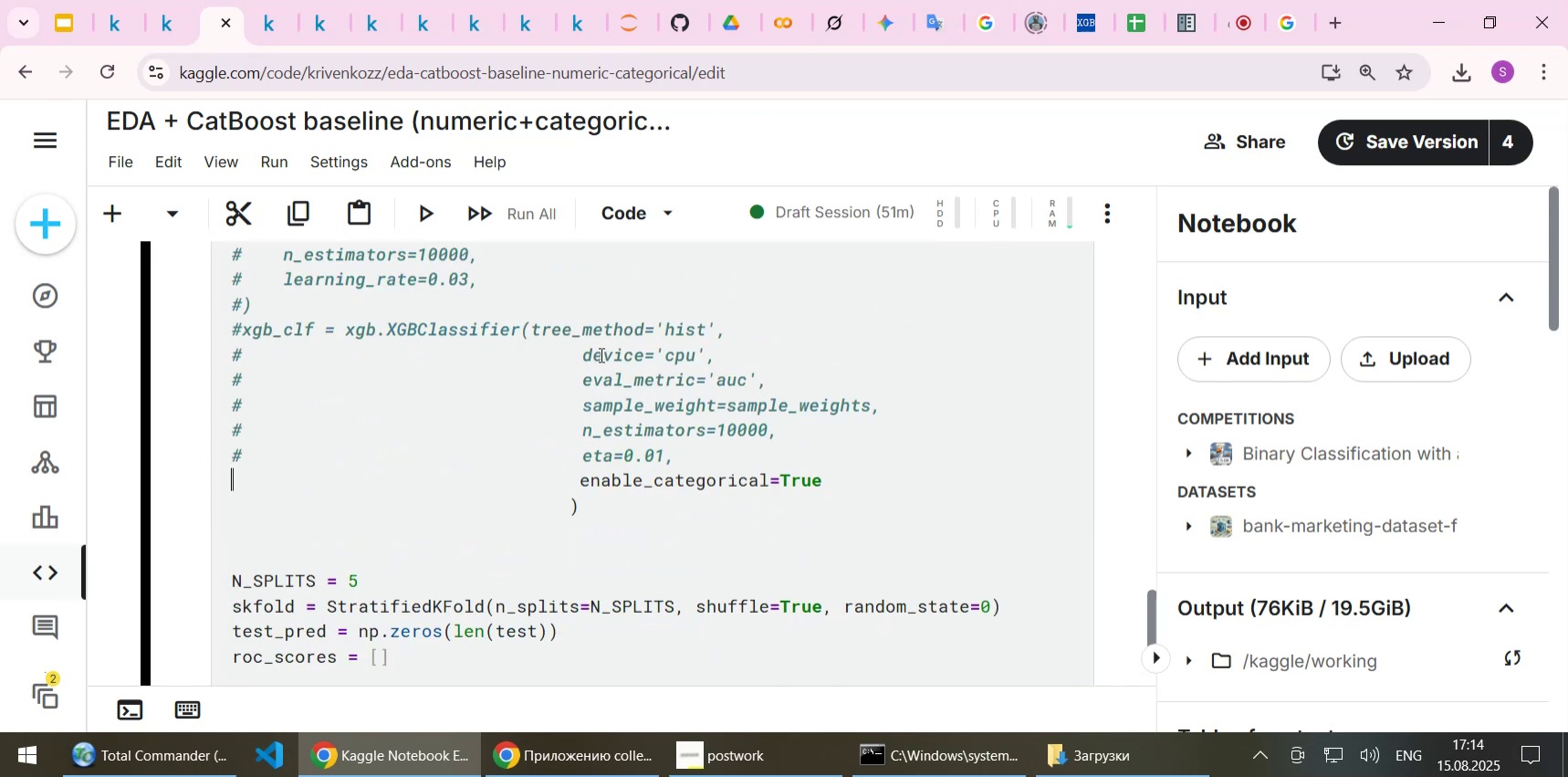 
key(Control+V)
 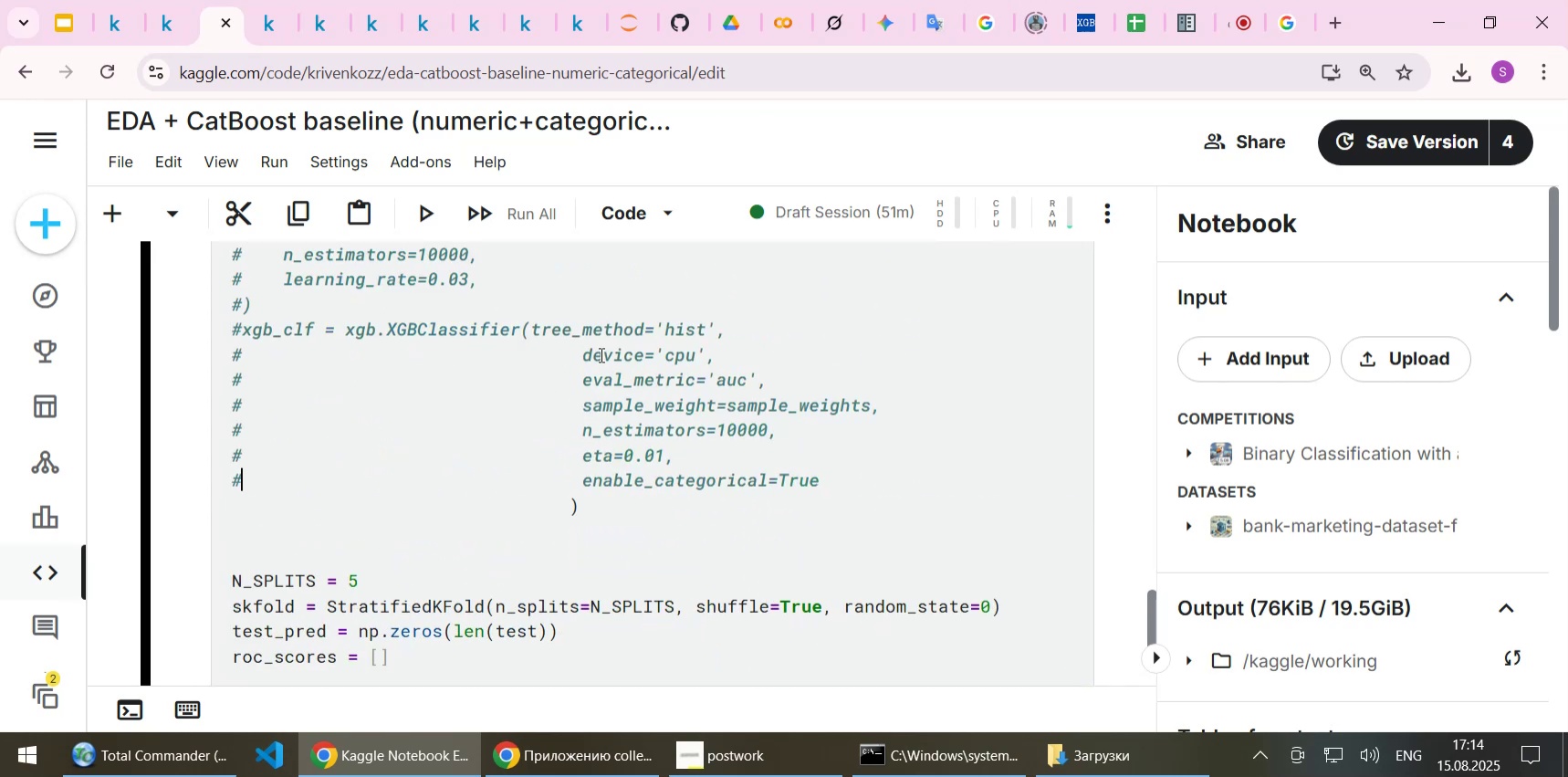 
key(ArrowDown)
 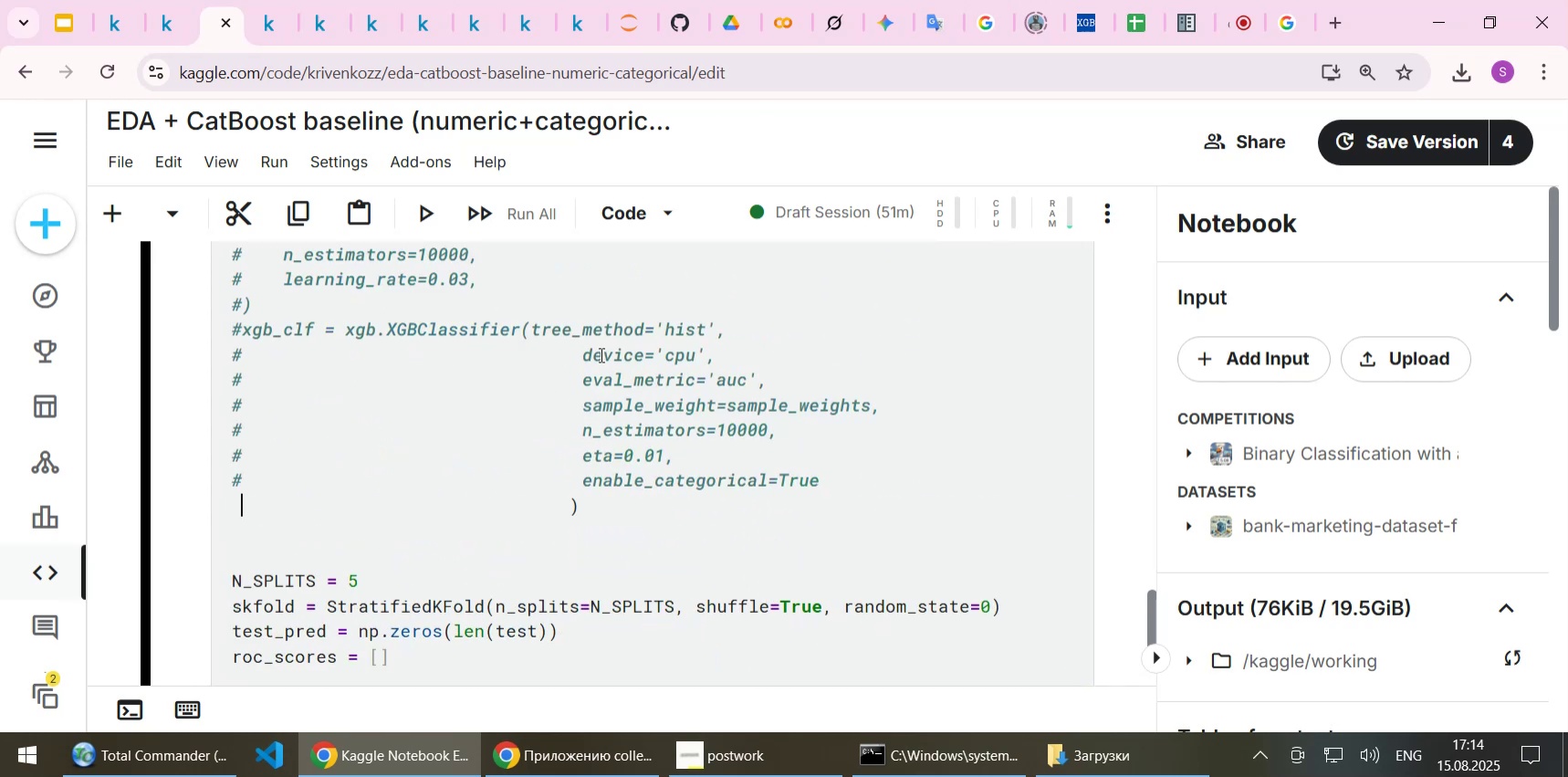 
key(ArrowLeft)
 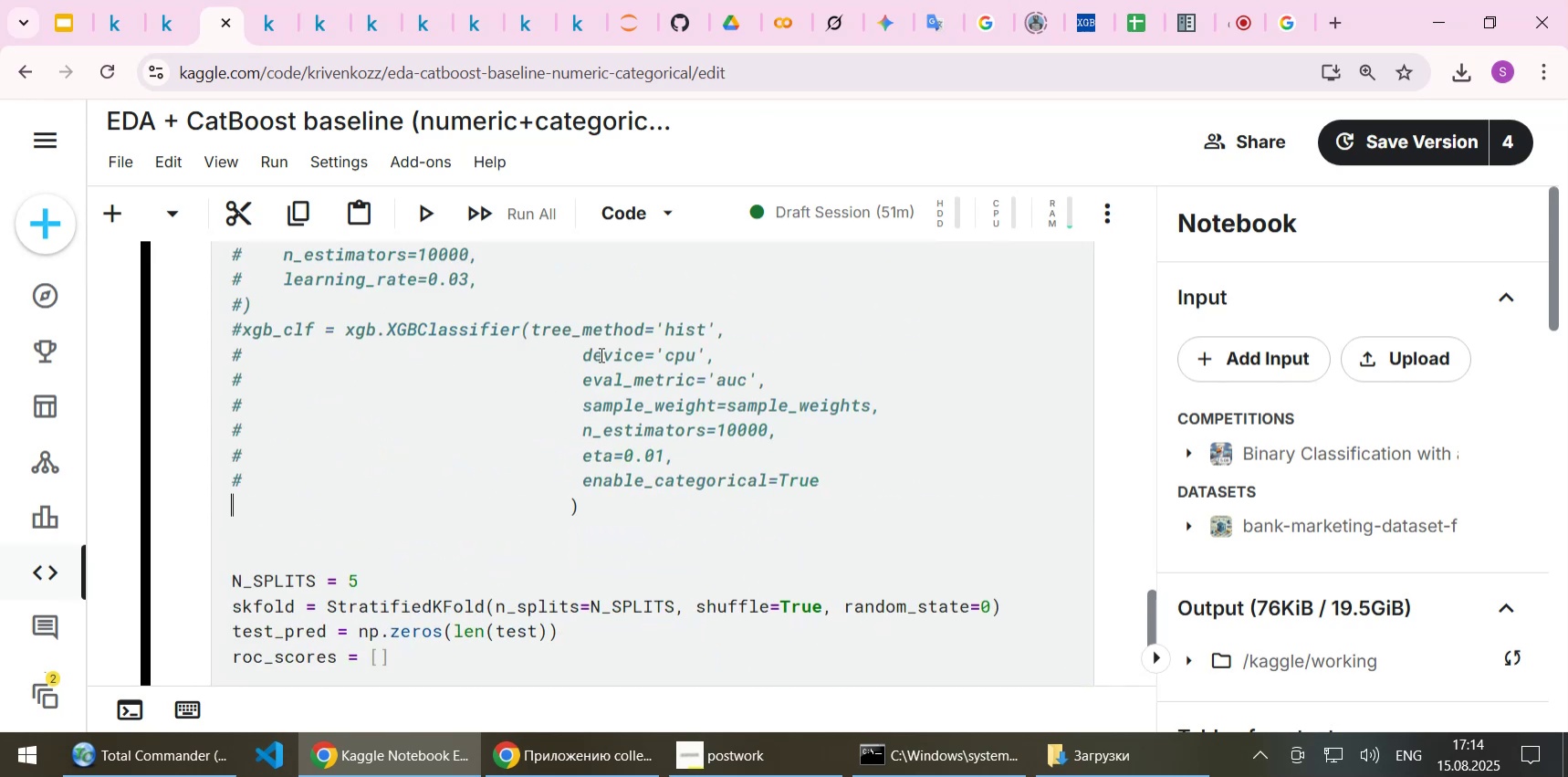 
key(Control+ControlLeft)
 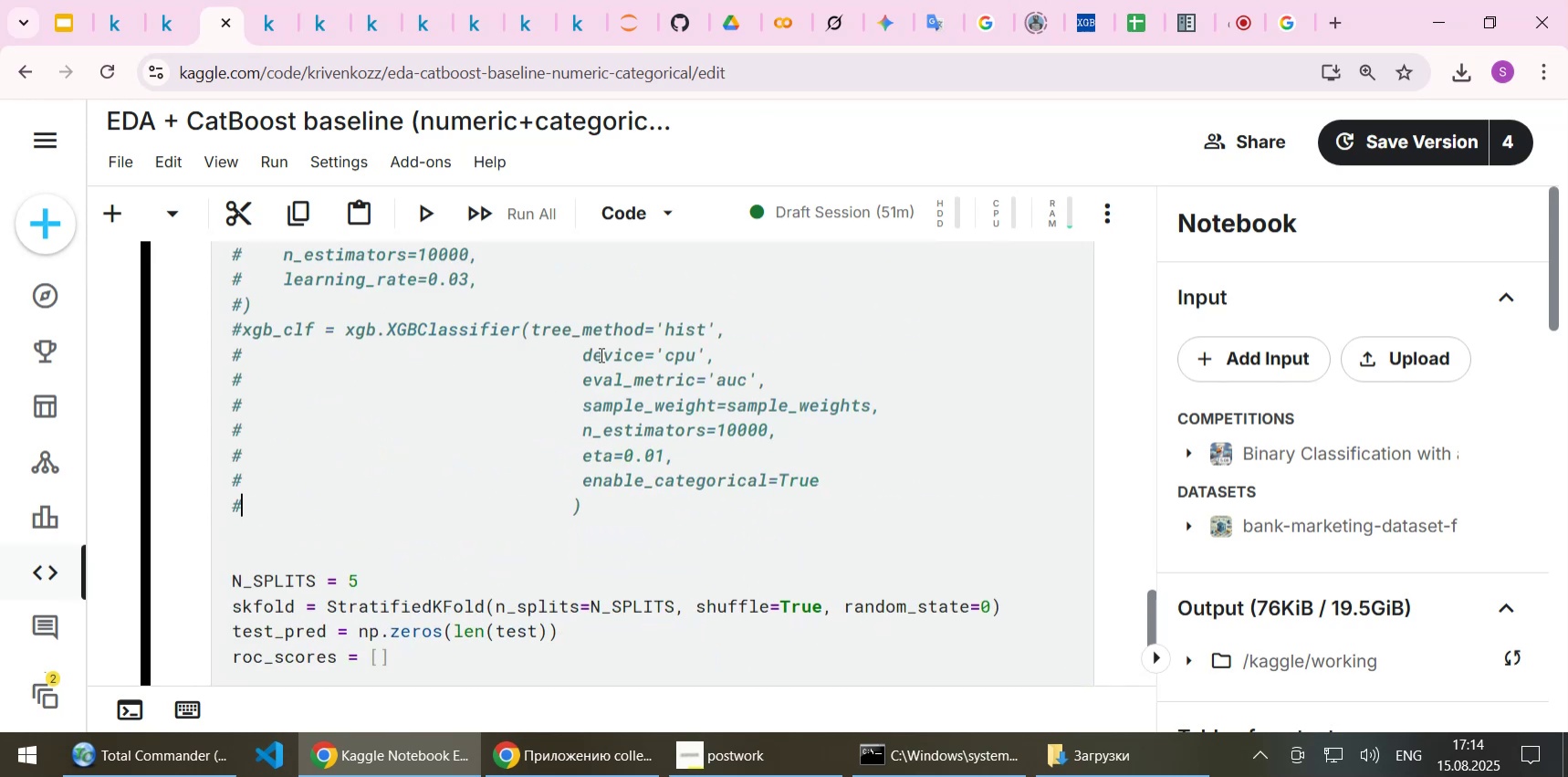 
key(Control+V)
 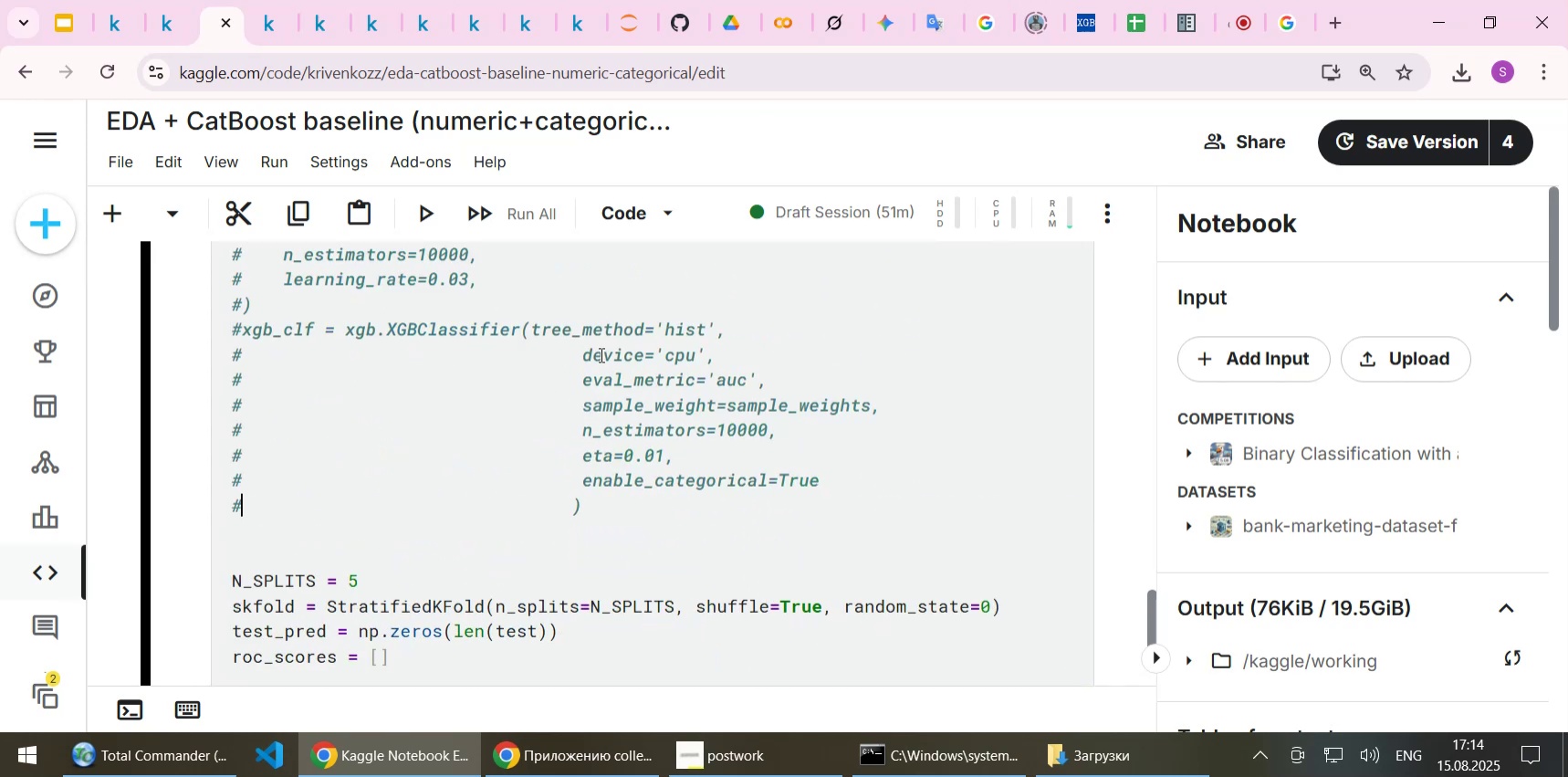 
key(Control+ControlLeft)
 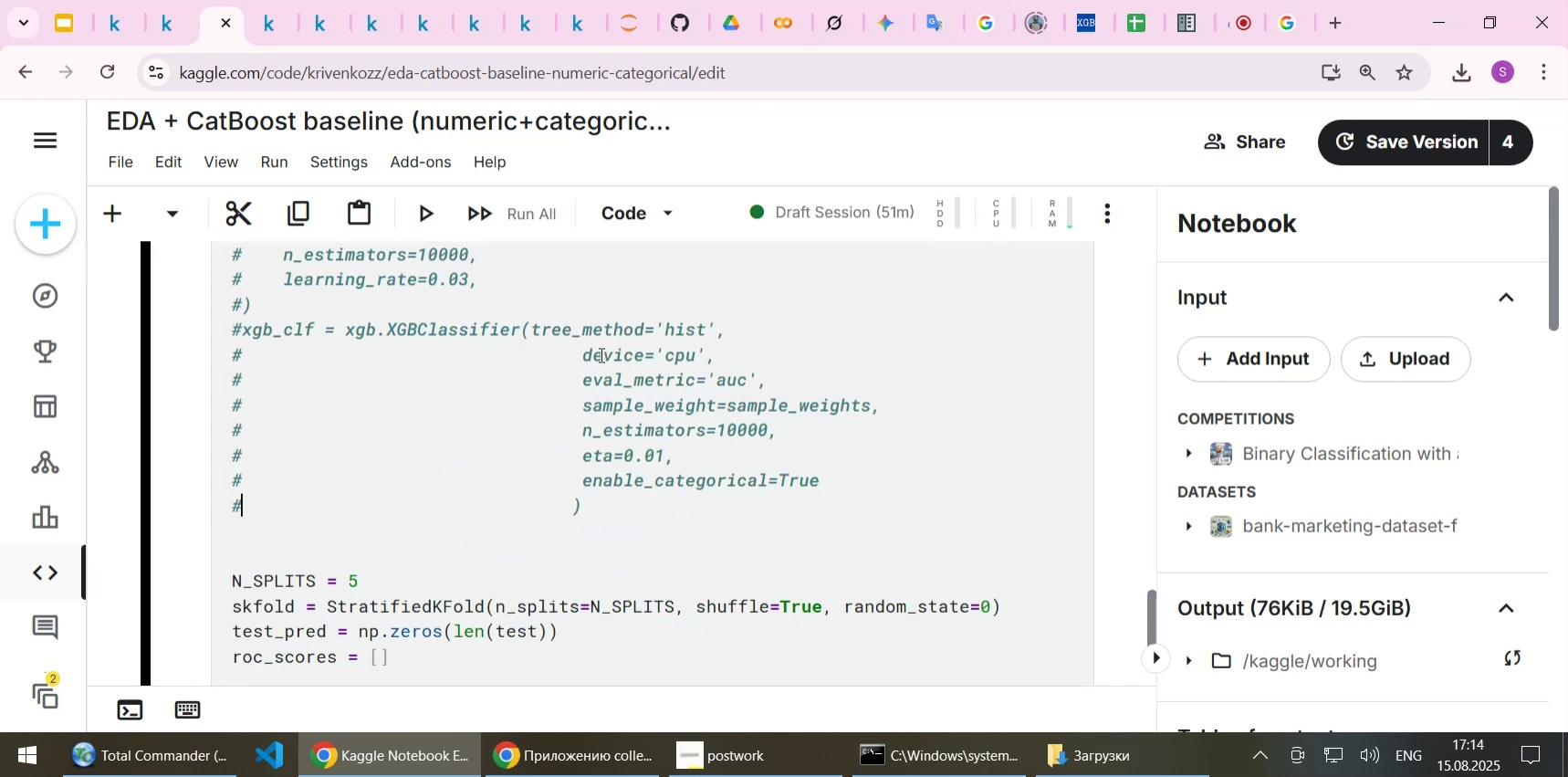 
key(Control+S)
 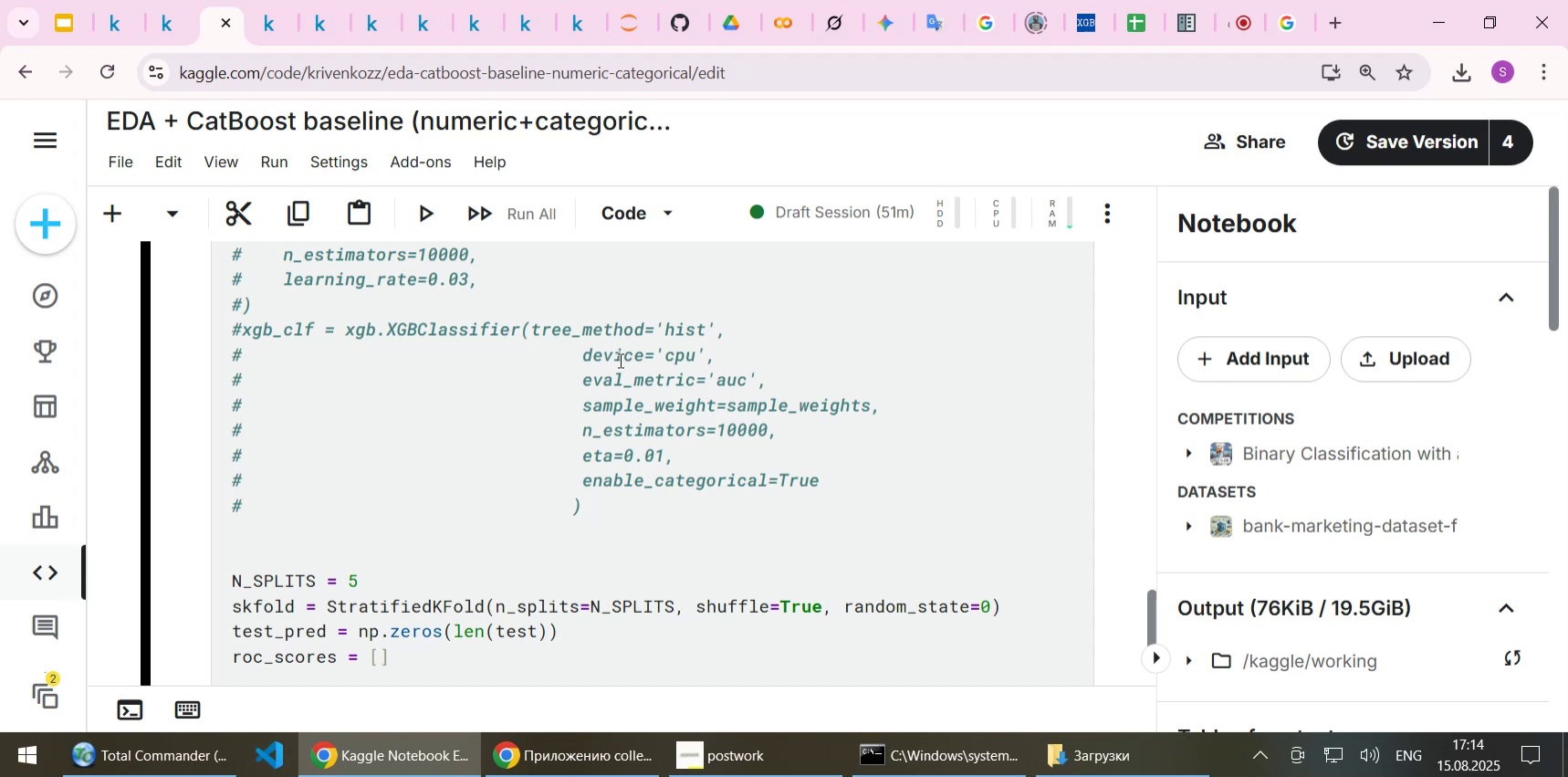 
scroll: coordinate [619, 360], scroll_direction: up, amount: 1.0
 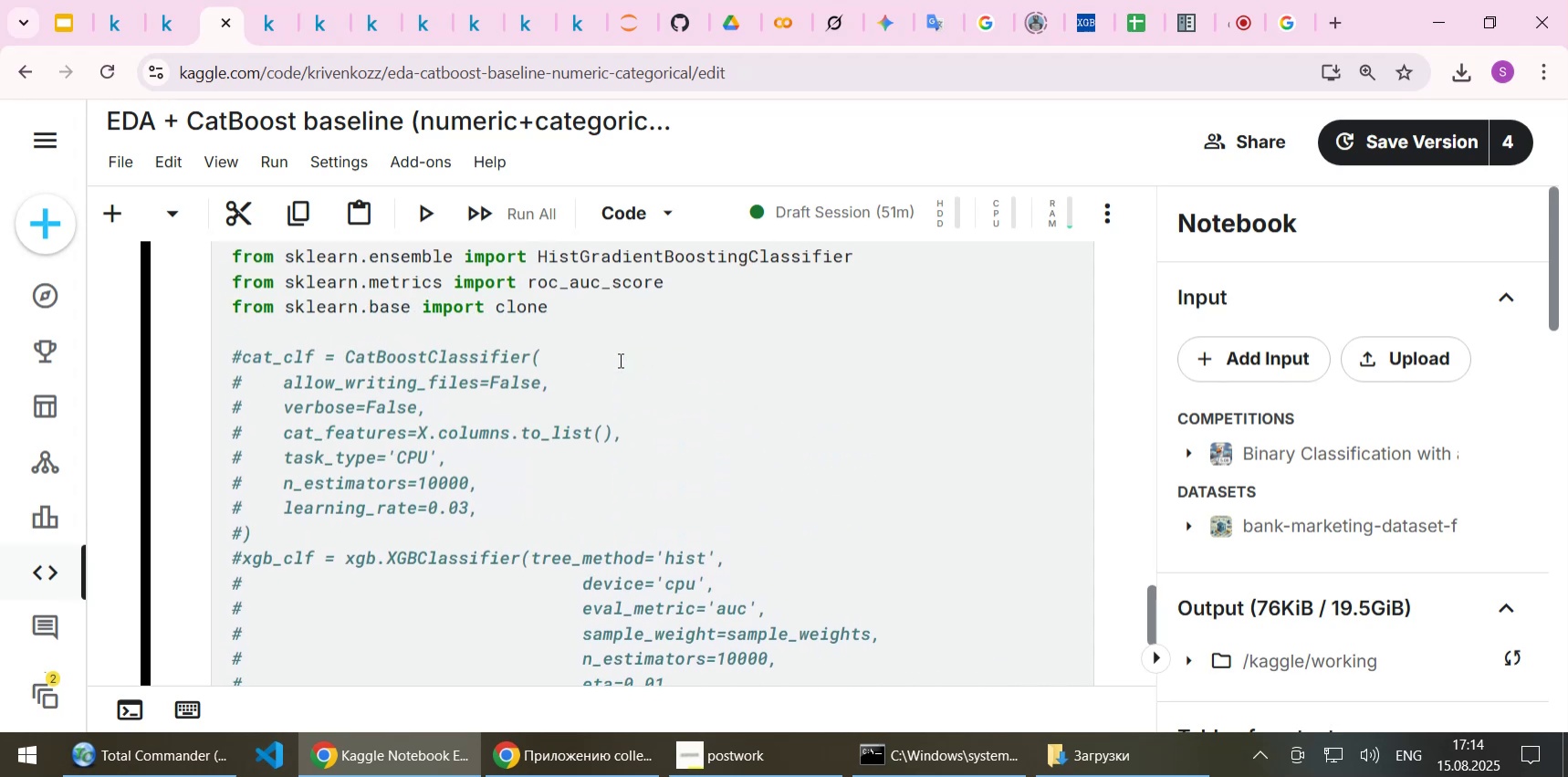 
scroll: coordinate [619, 360], scroll_direction: none, amount: 0.0
 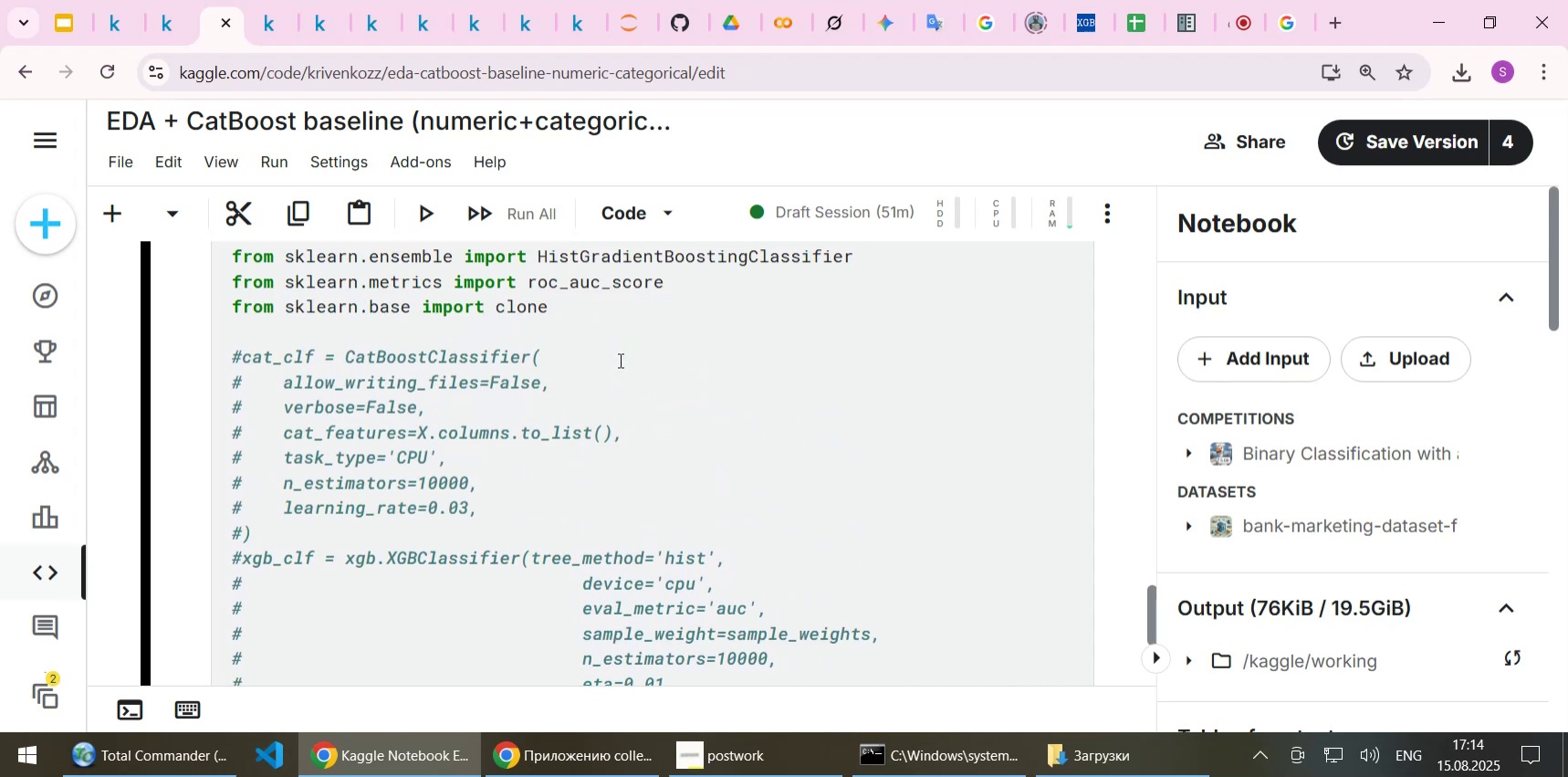 
scroll: coordinate [619, 360], scroll_direction: up, amount: 1.0
 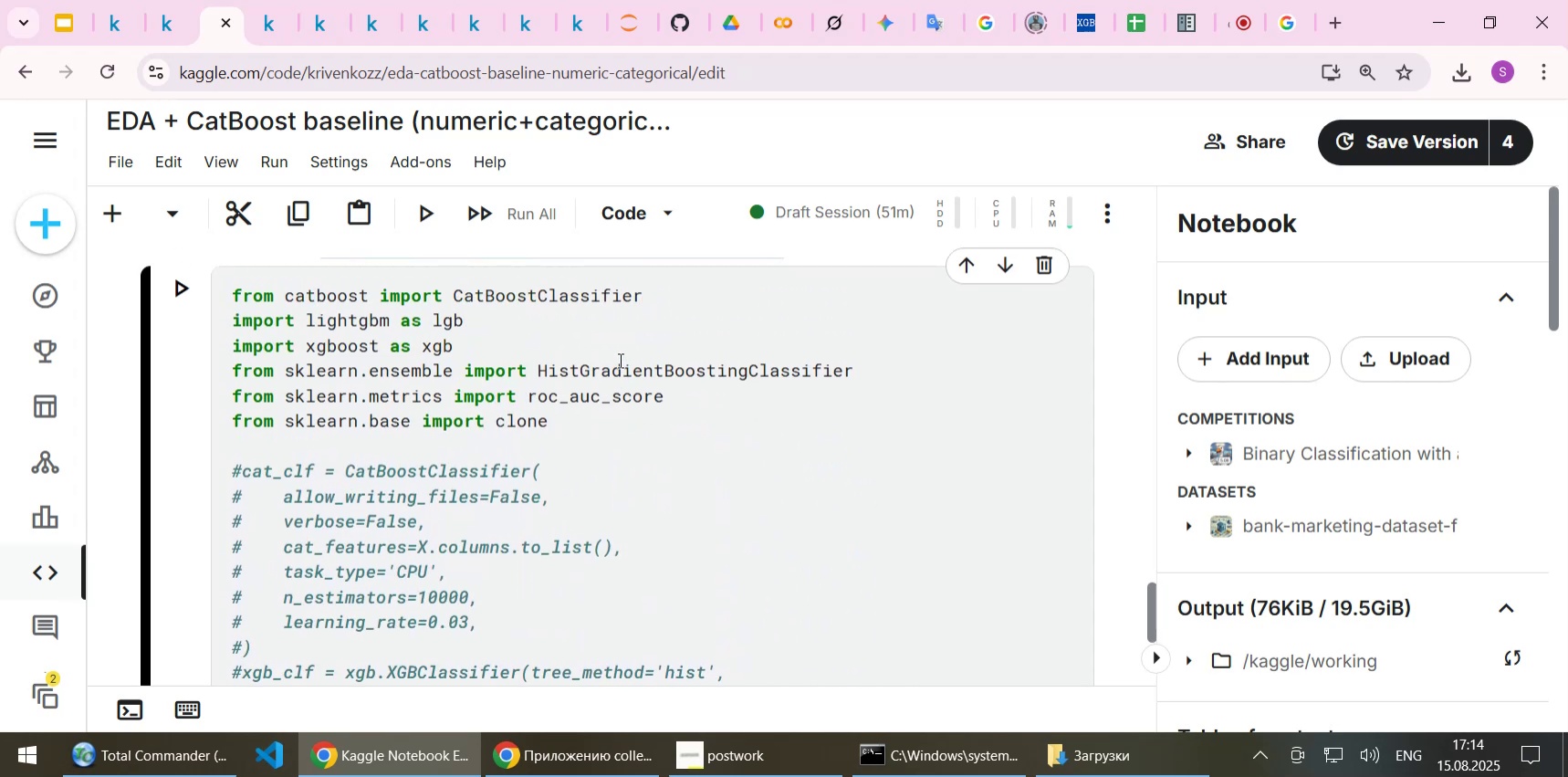 
scroll: coordinate [586, 430], scroll_direction: down, amount: 2.0
 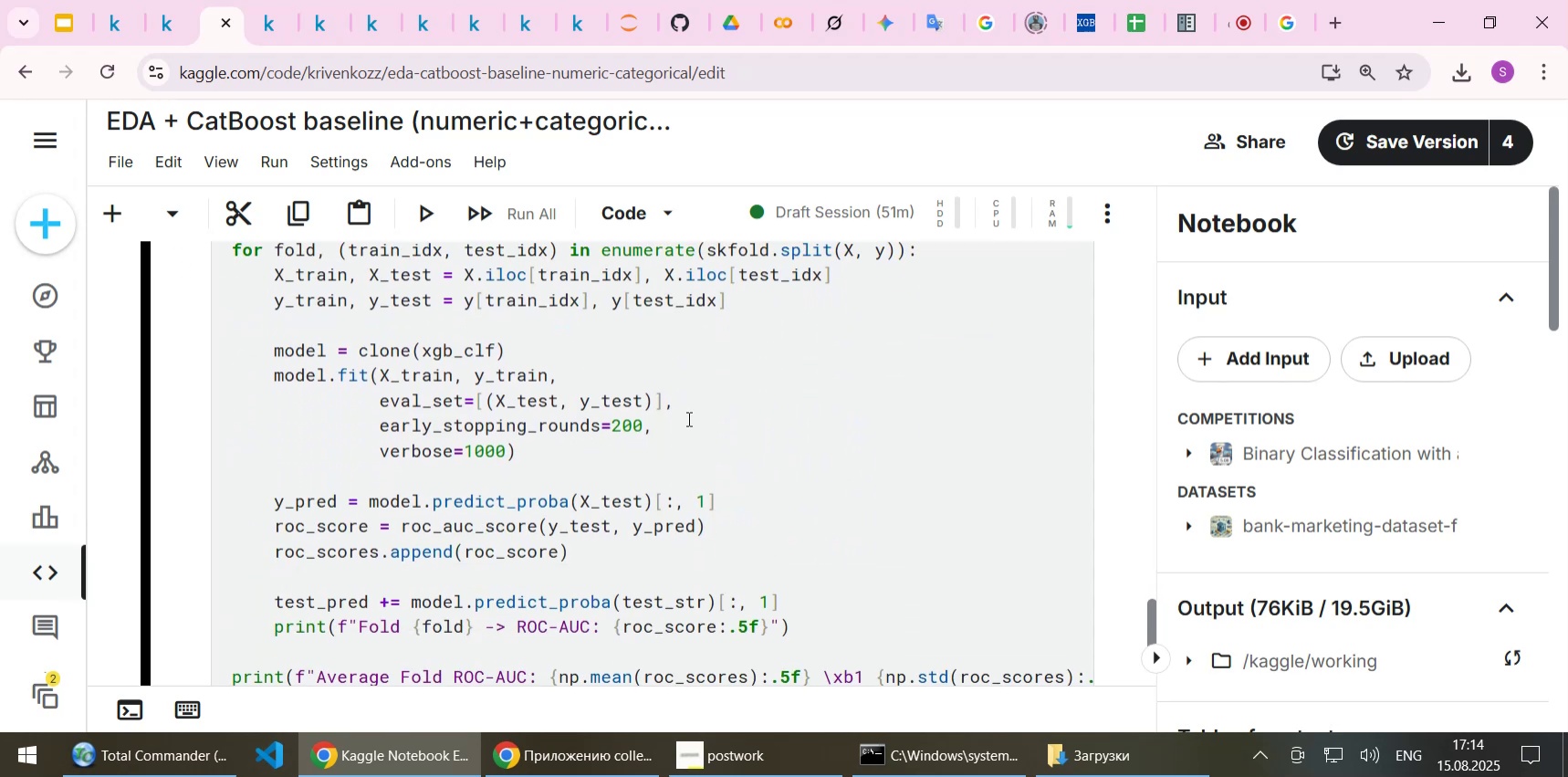 
scroll: coordinate [705, 418], scroll_direction: up, amount: 1.0
 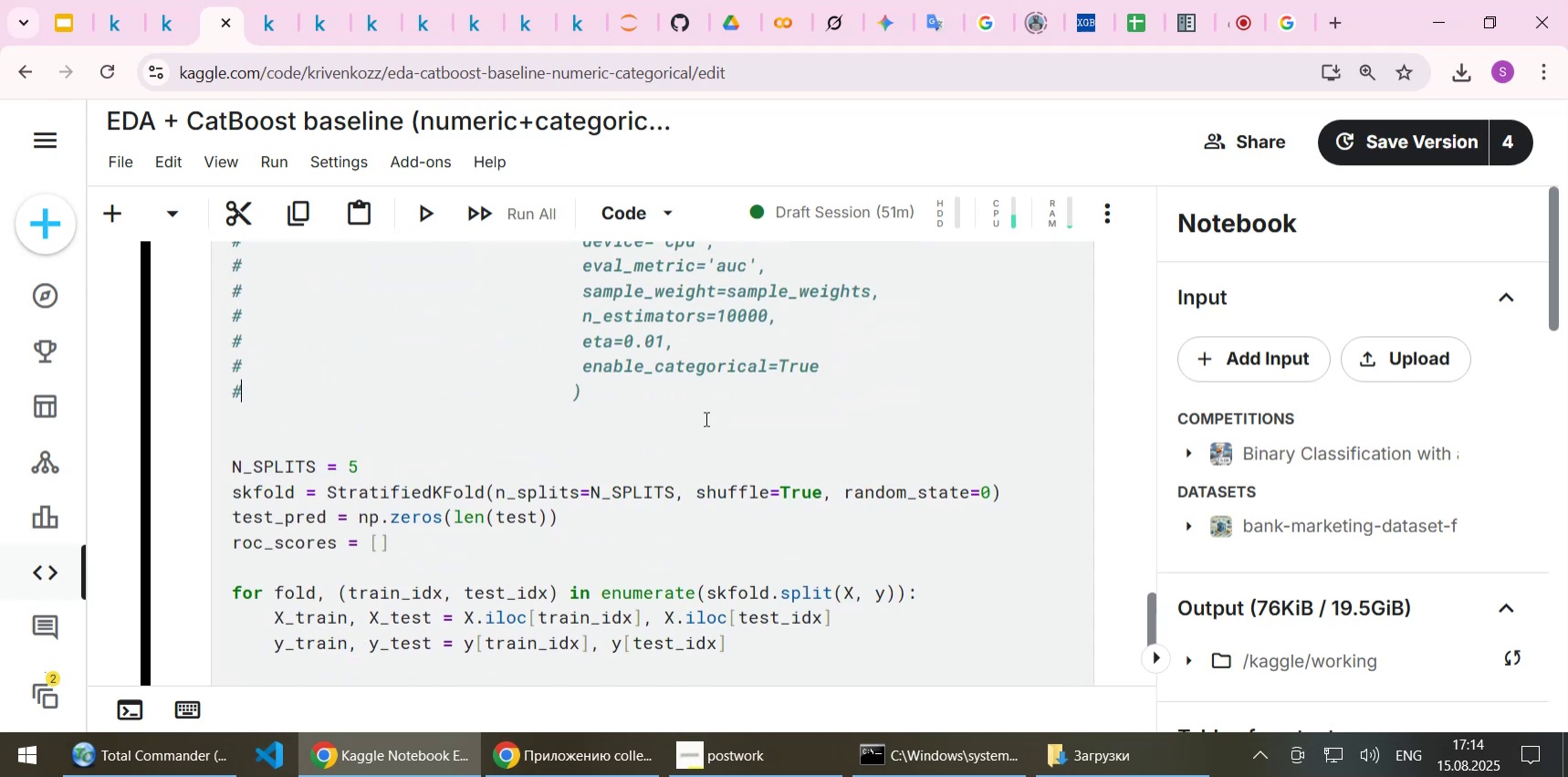 
scroll: coordinate [705, 418], scroll_direction: down, amount: 4.0
 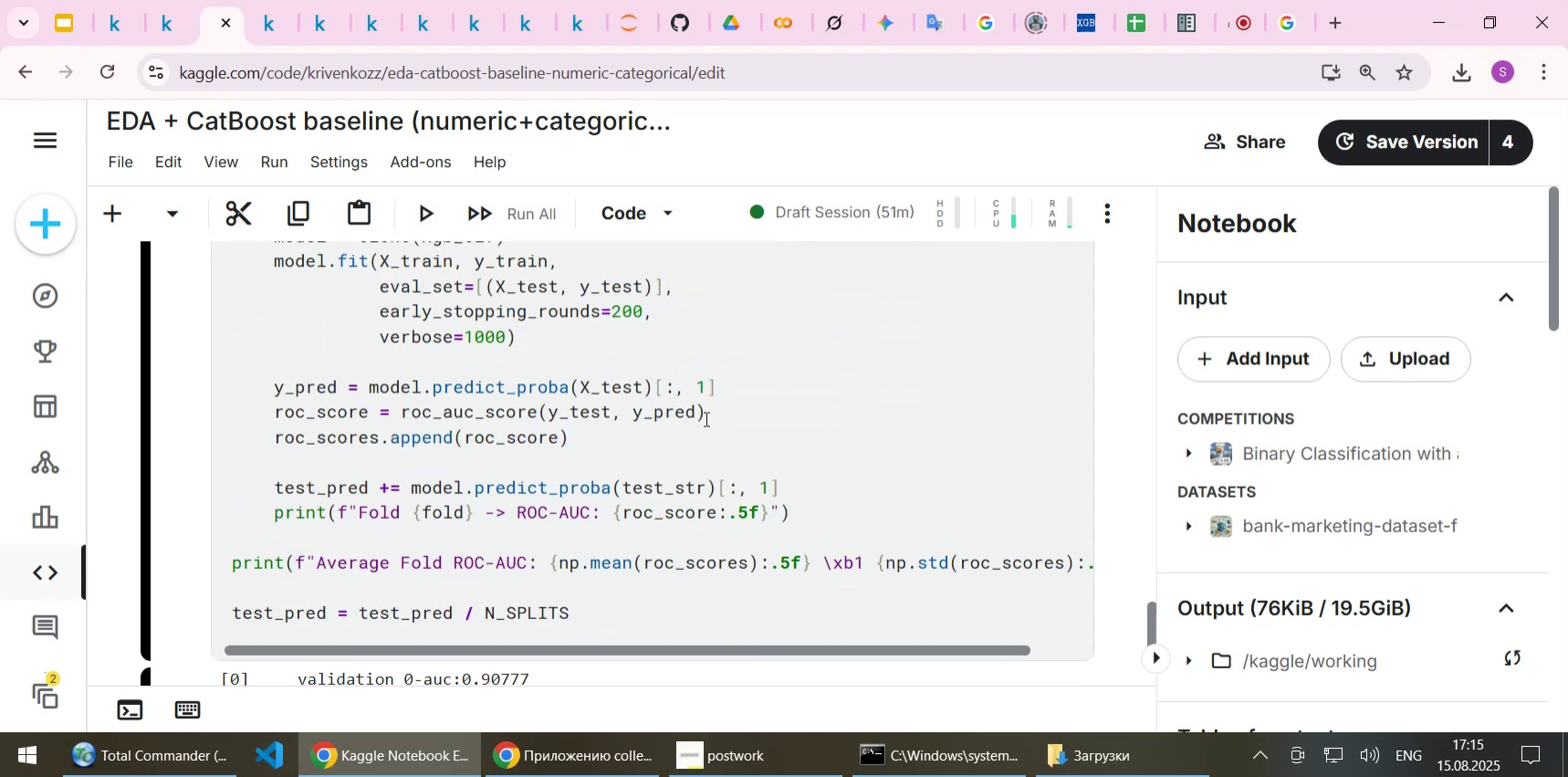 
scroll: coordinate [705, 418], scroll_direction: up, amount: 1.0
 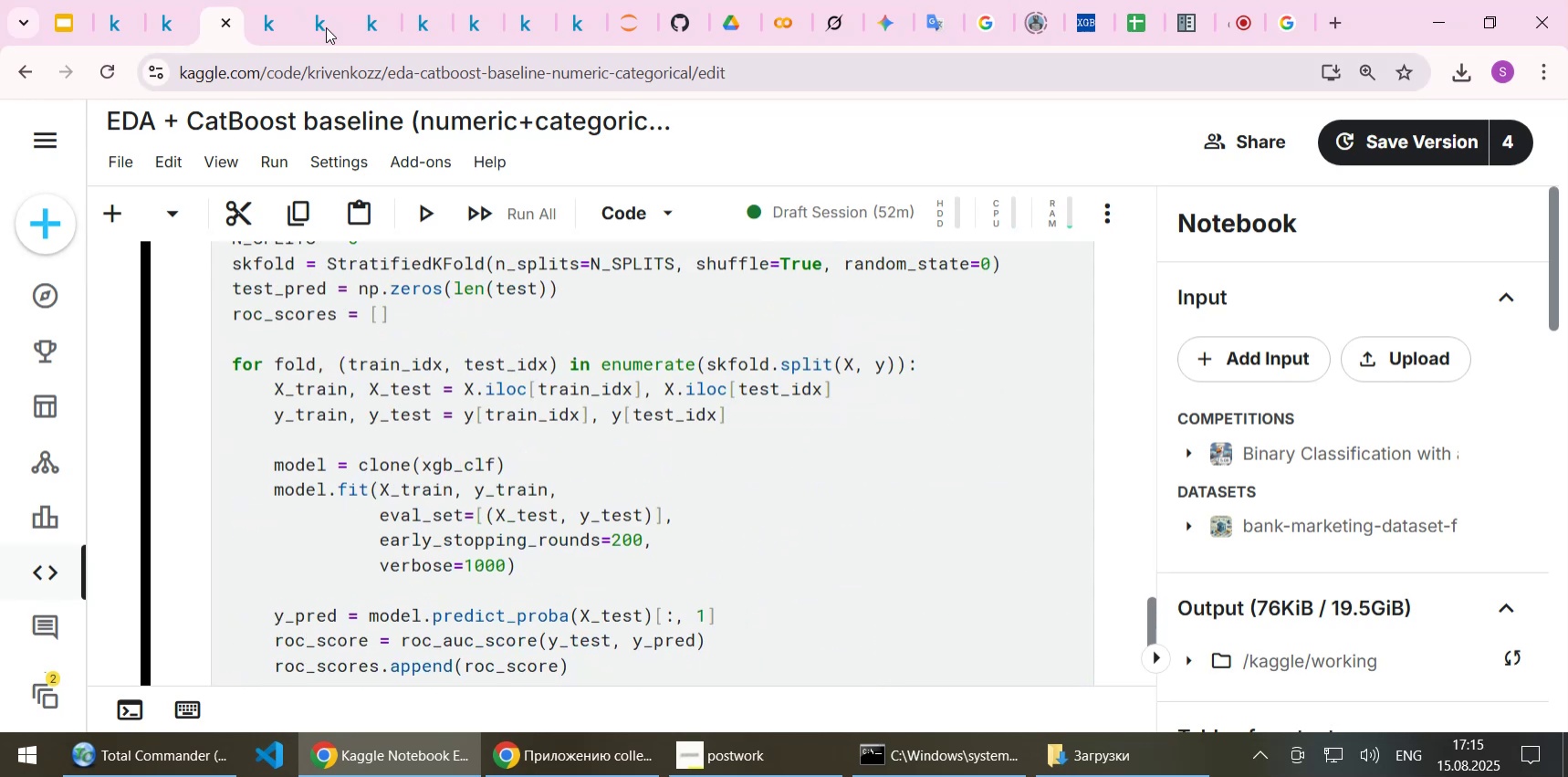 
left_click([324, 12])
 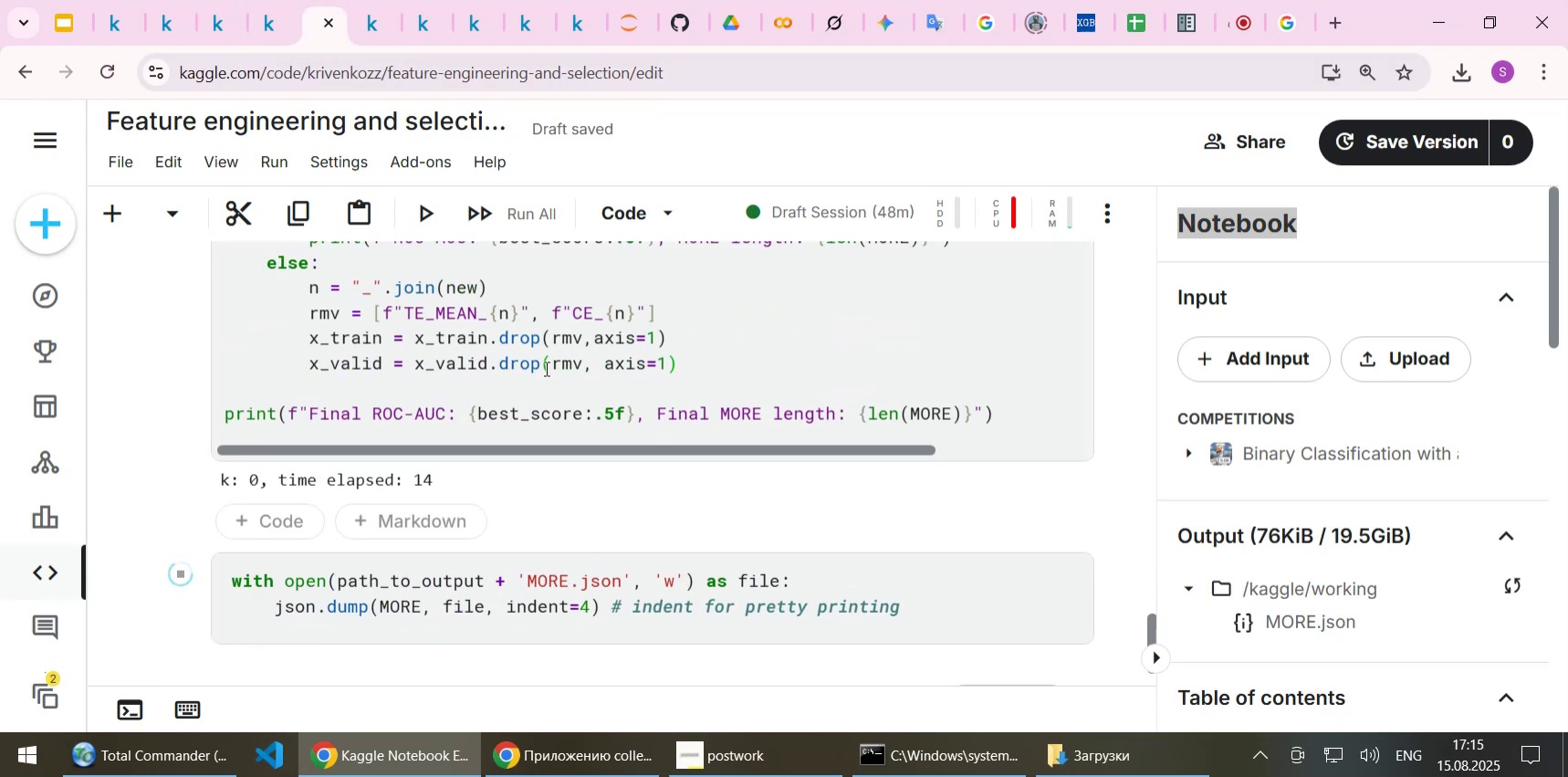 
scroll: coordinate [545, 368], scroll_direction: up, amount: 3.0
 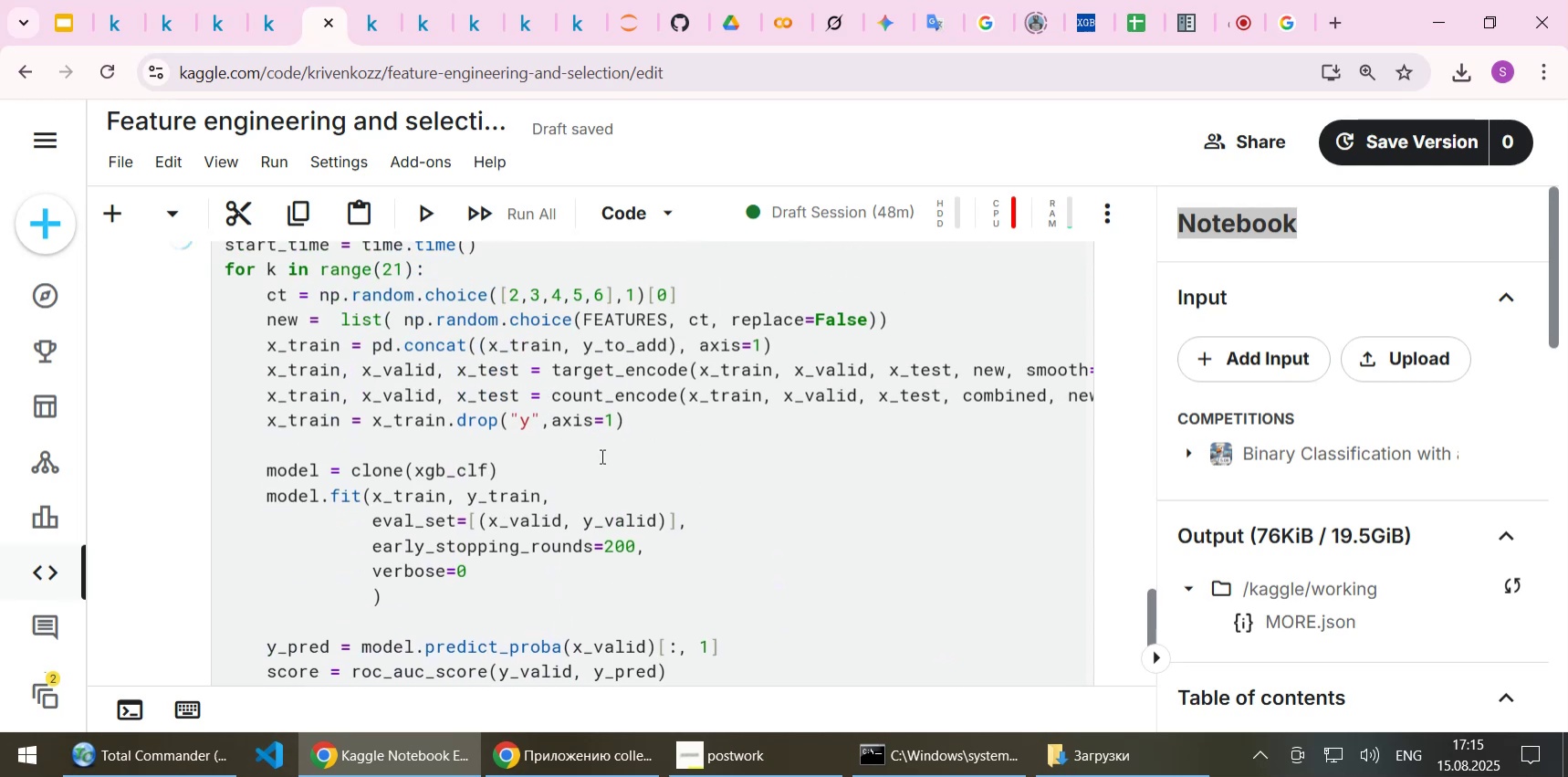 
wait(9.91)
 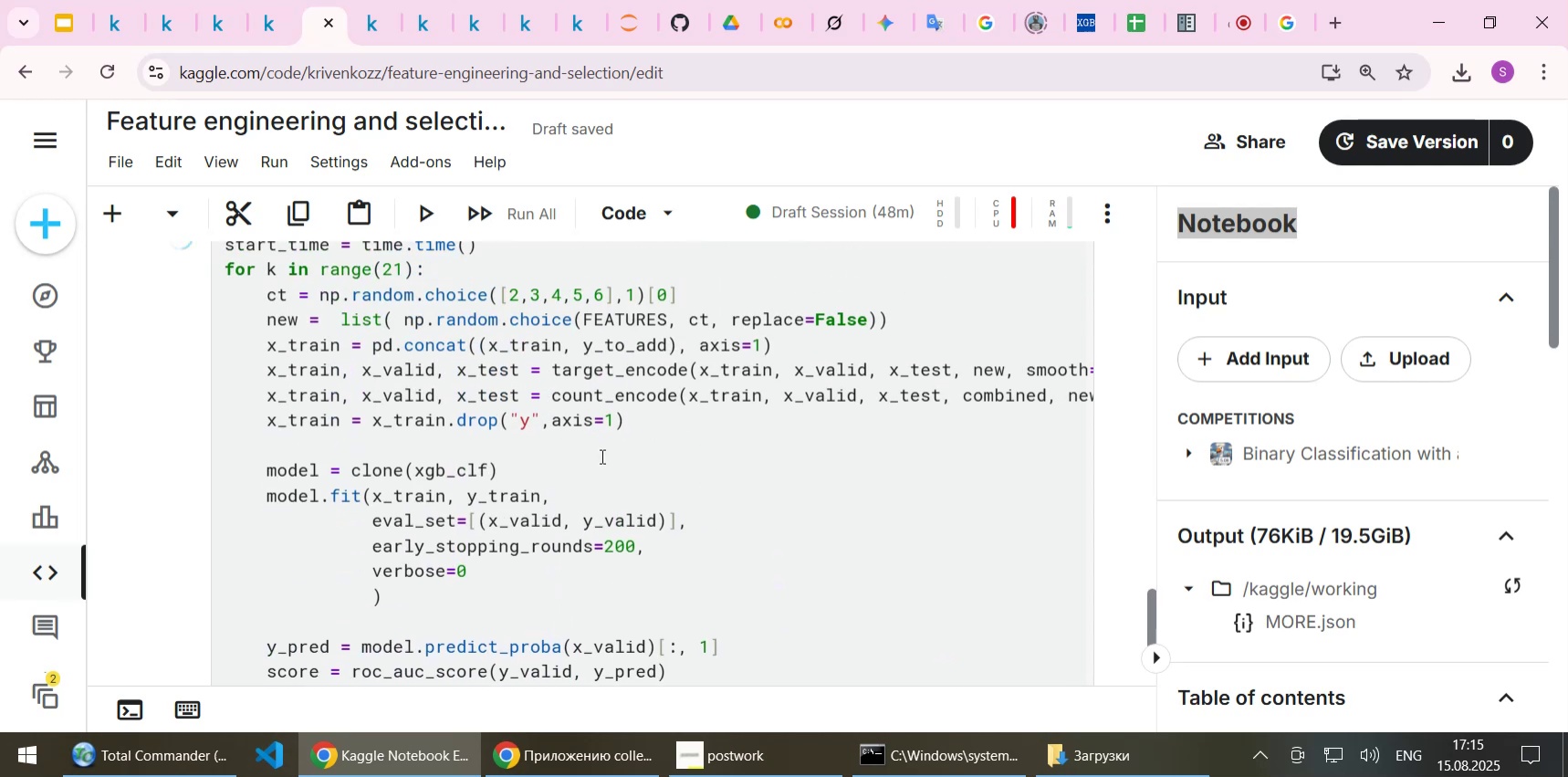 
scroll: coordinate [772, 483], scroll_direction: down, amount: 2.0
 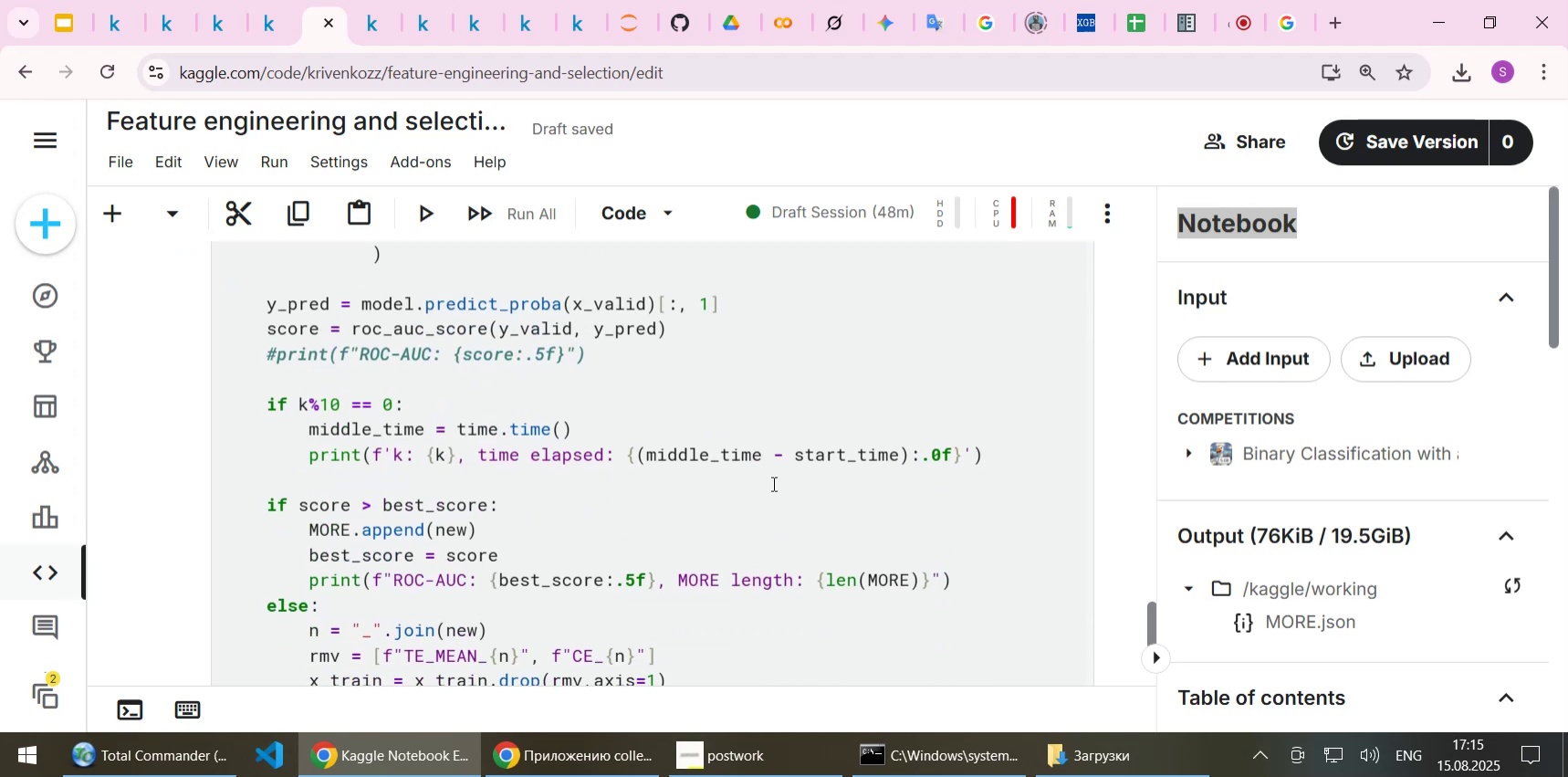 
scroll: coordinate [772, 483], scroll_direction: up, amount: 3.0
 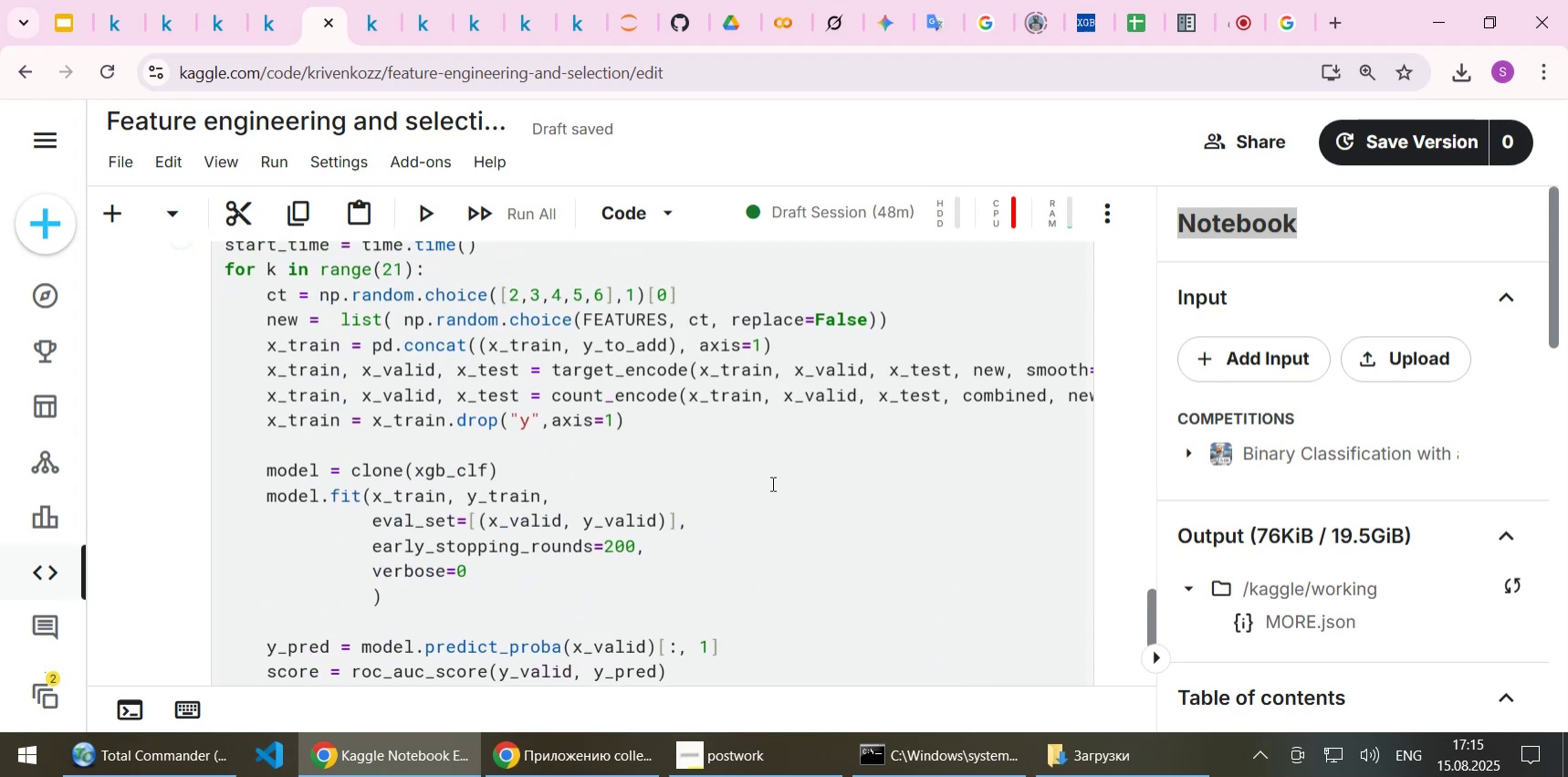 
wait(7.34)
 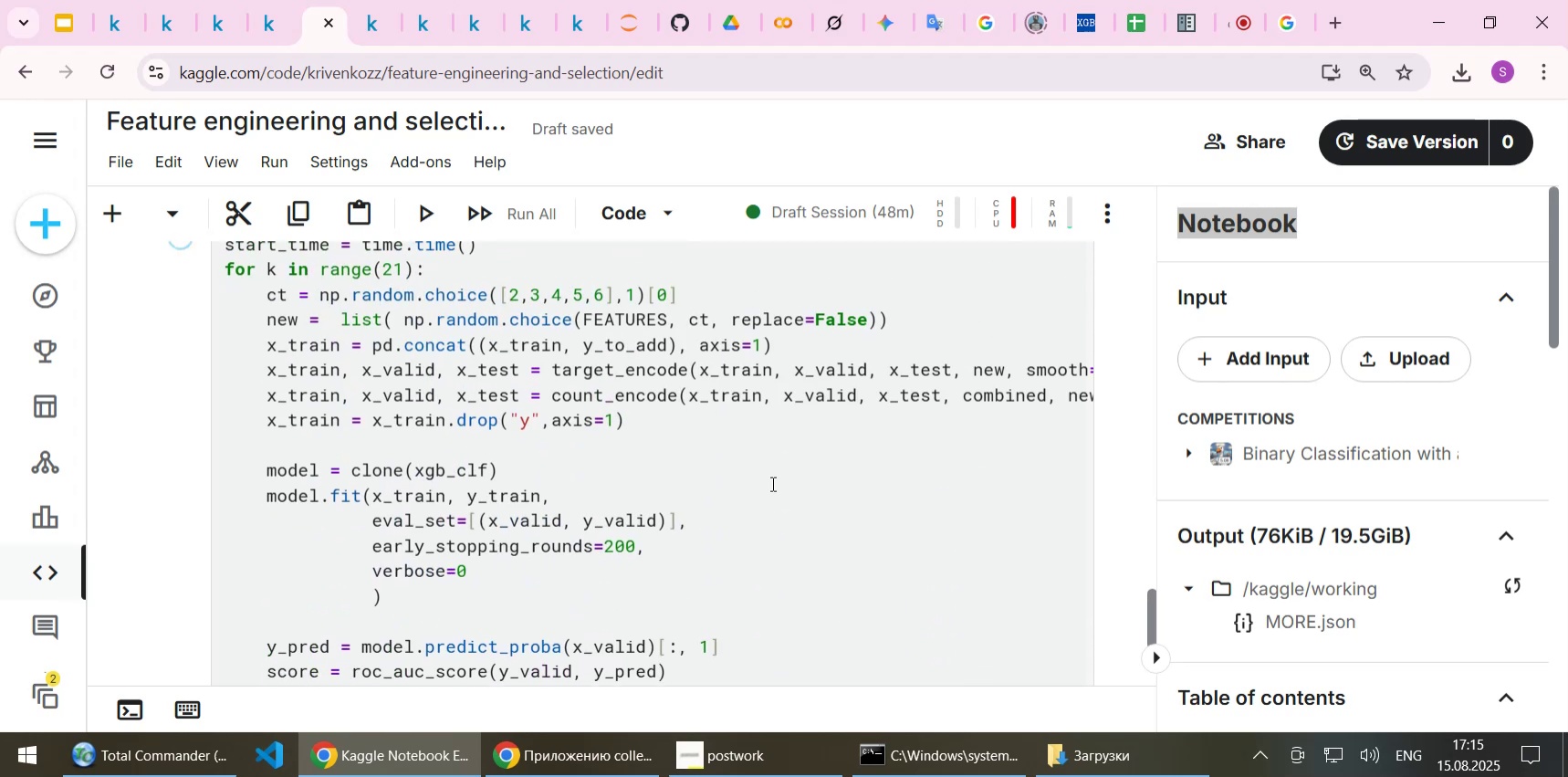 
scroll: coordinate [771, 487], scroll_direction: down, amount: 7.0
 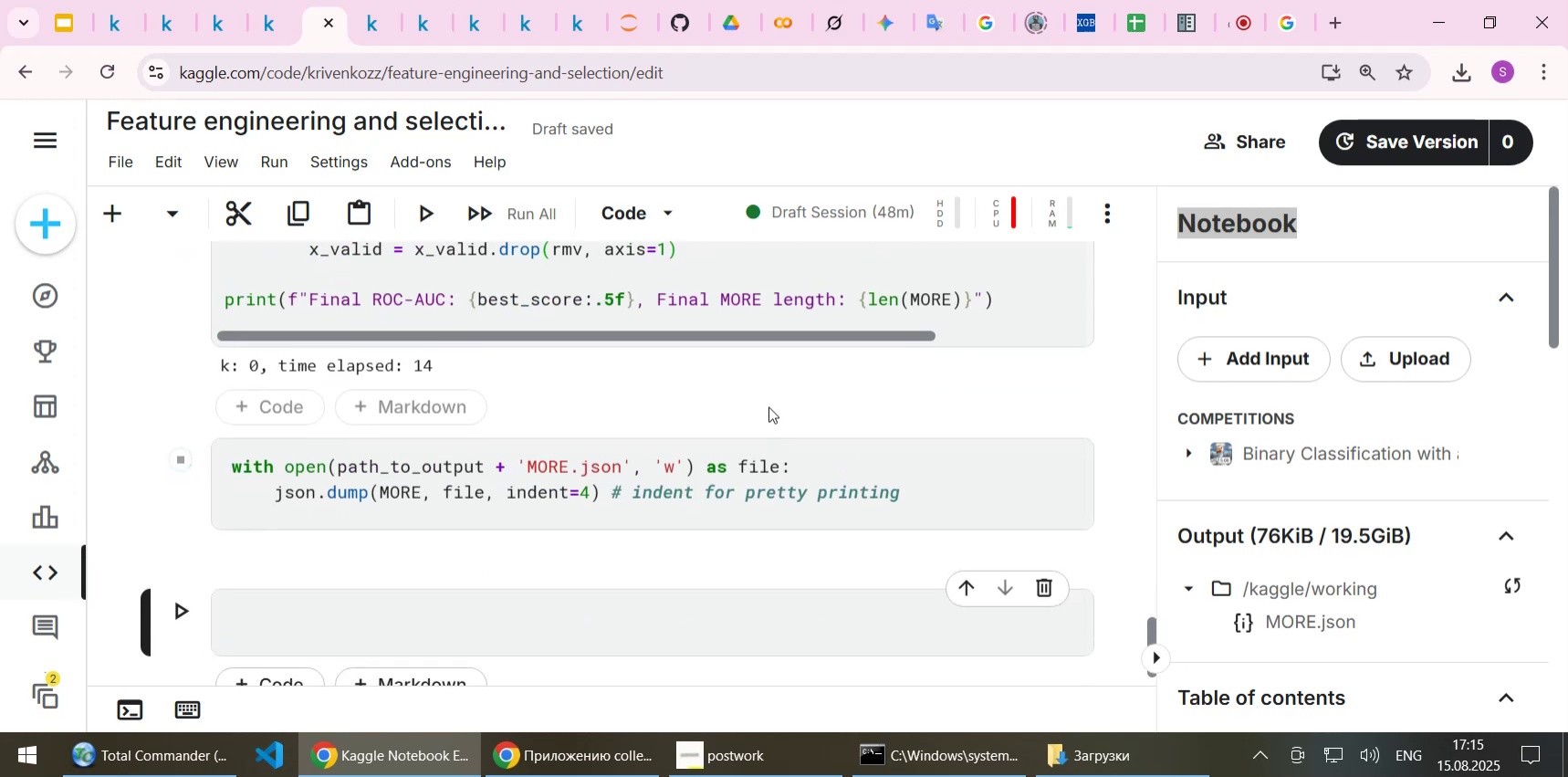 
scroll: coordinate [706, 521], scroll_direction: up, amount: 10.0
 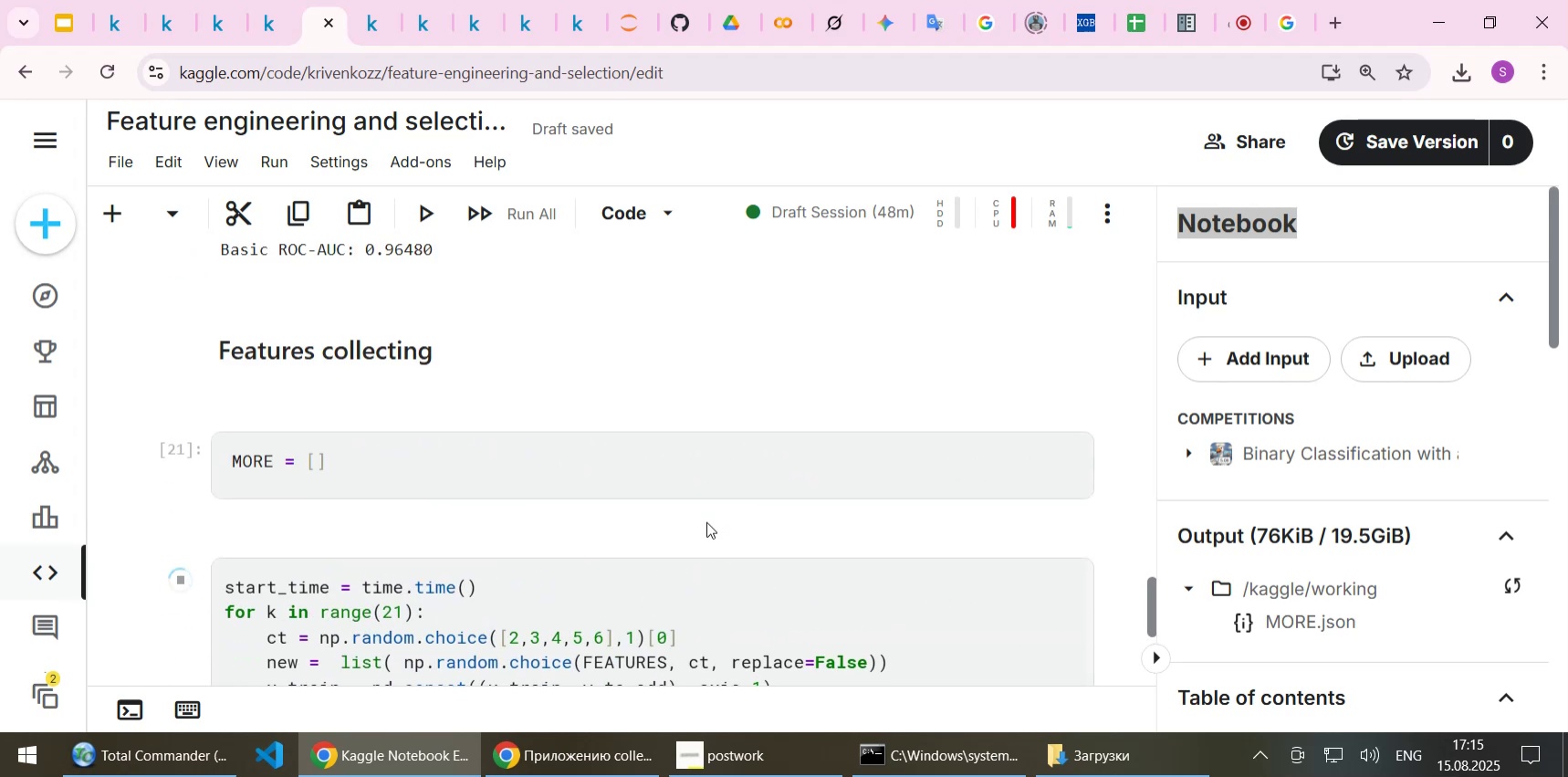 
scroll: coordinate [706, 521], scroll_direction: down, amount: 1.0
 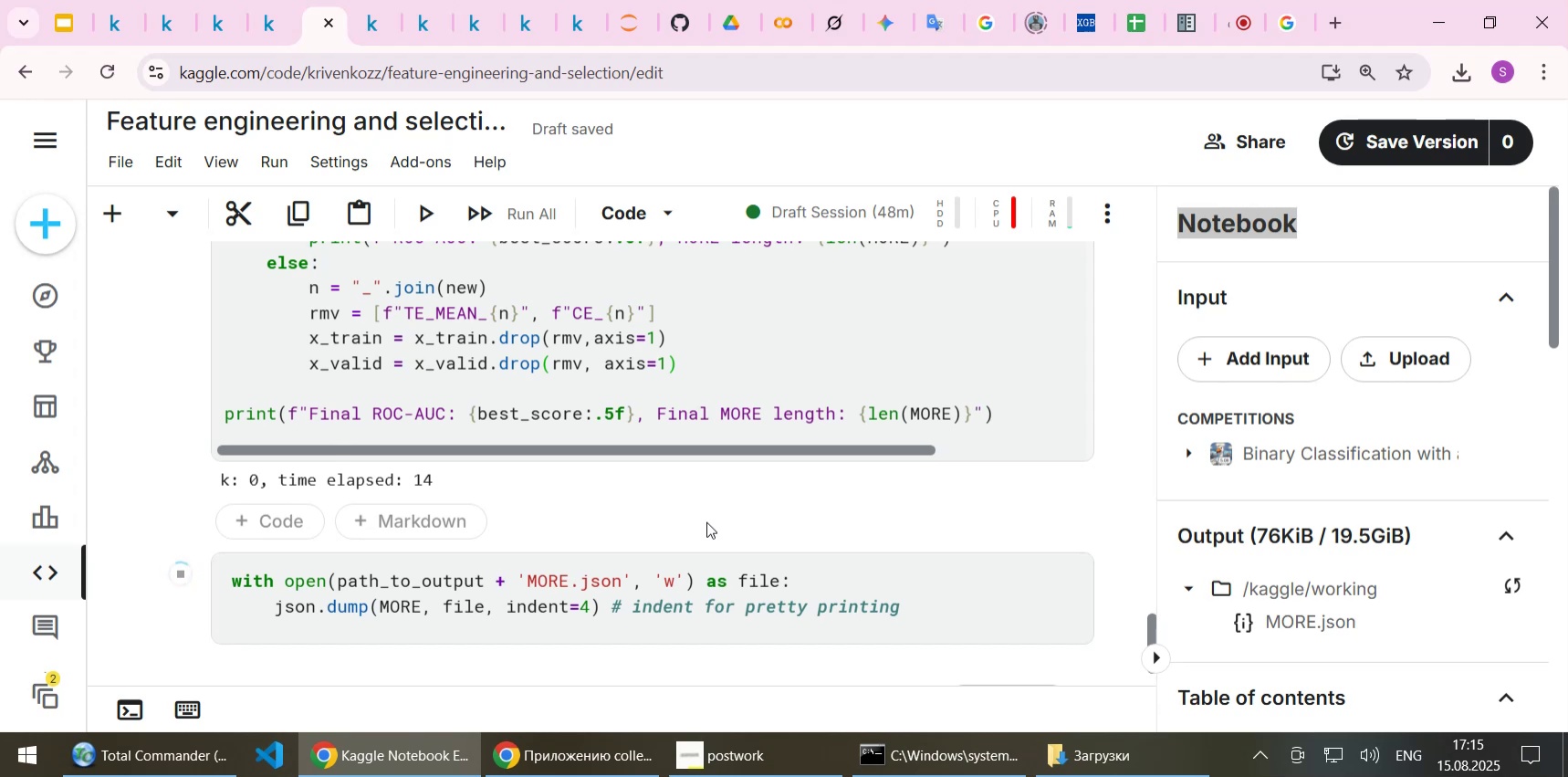 
wait(7.13)
 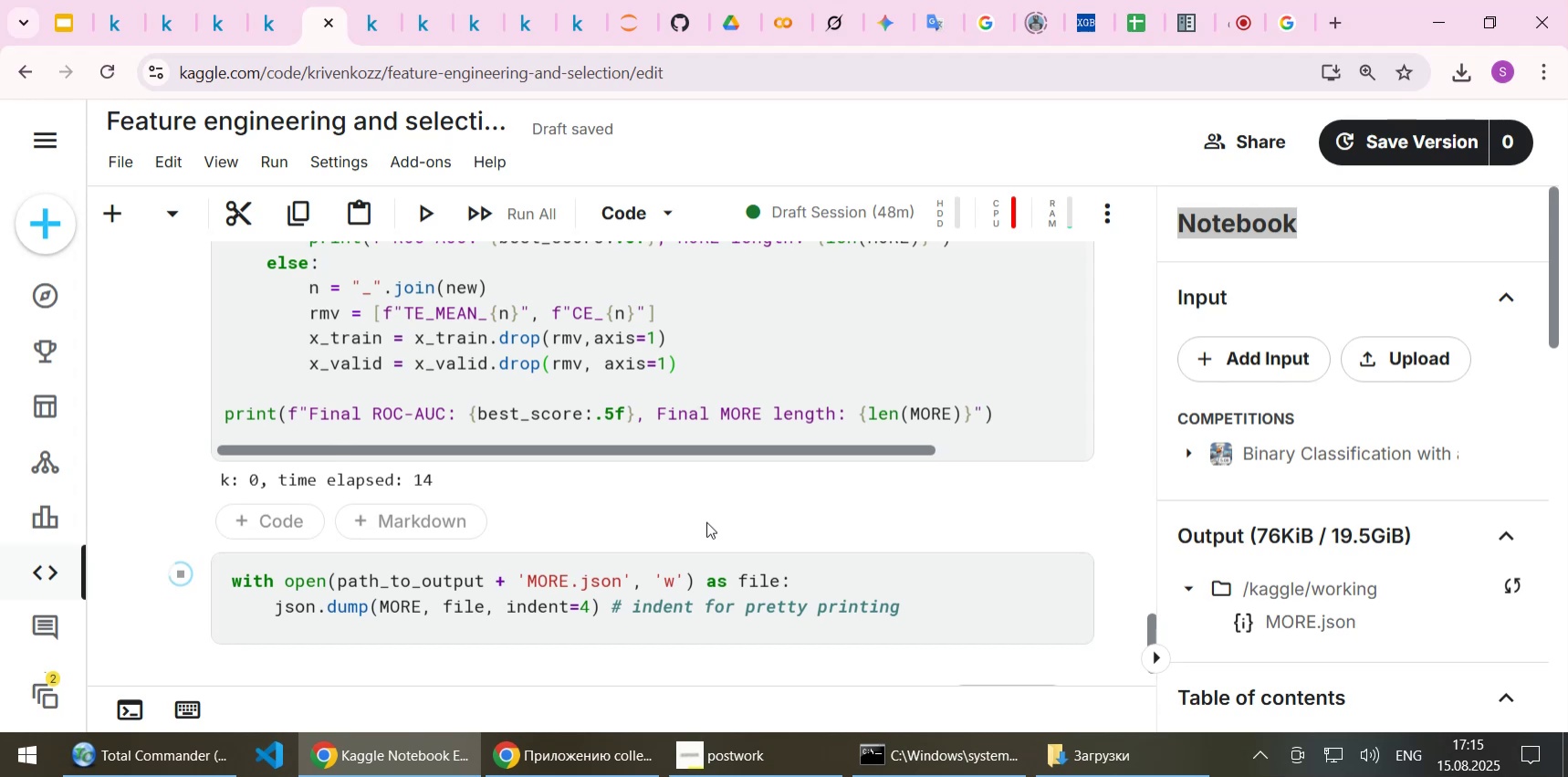 
mouse_move([234, 51])
 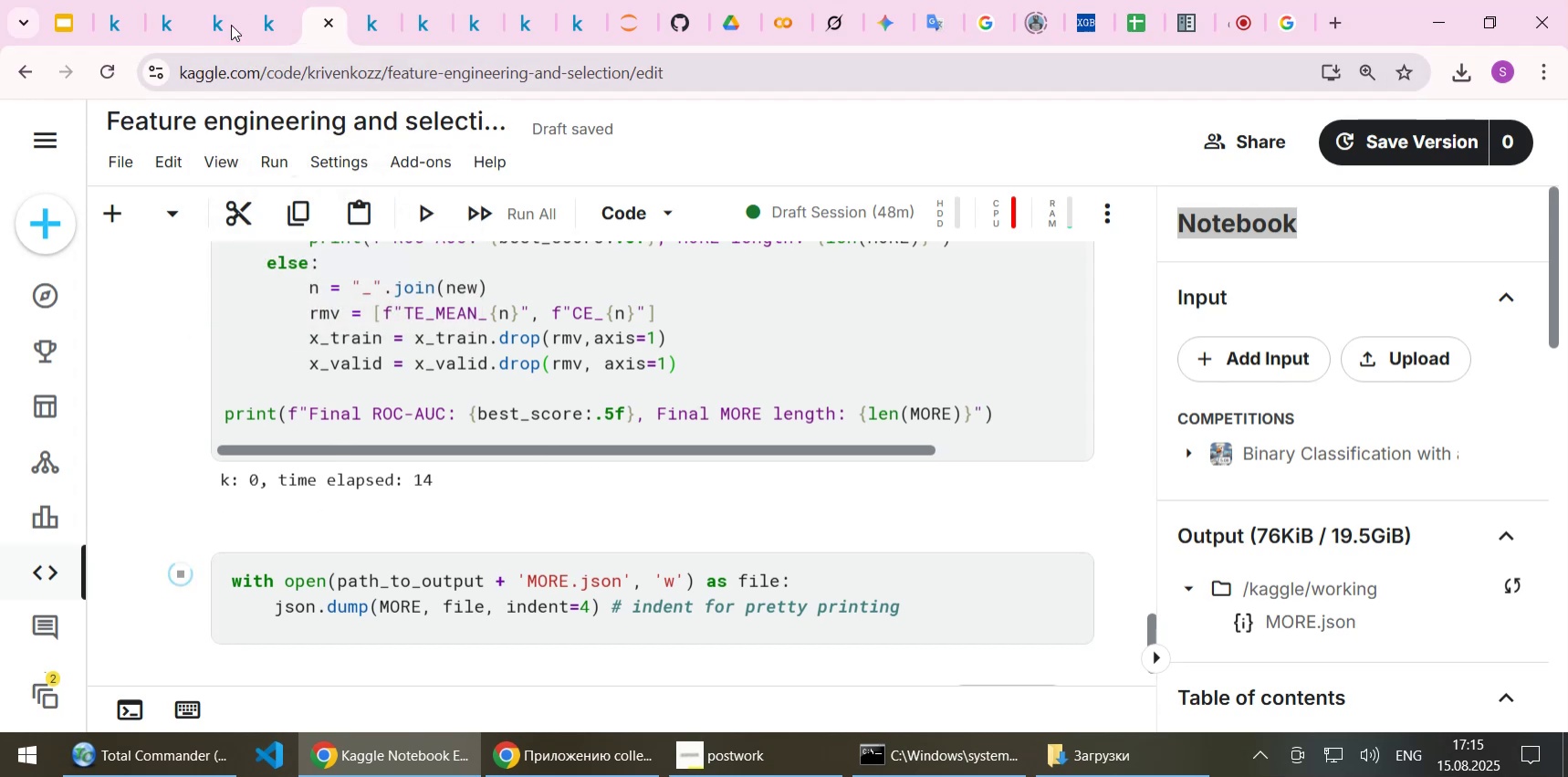 
left_click([219, 22])
 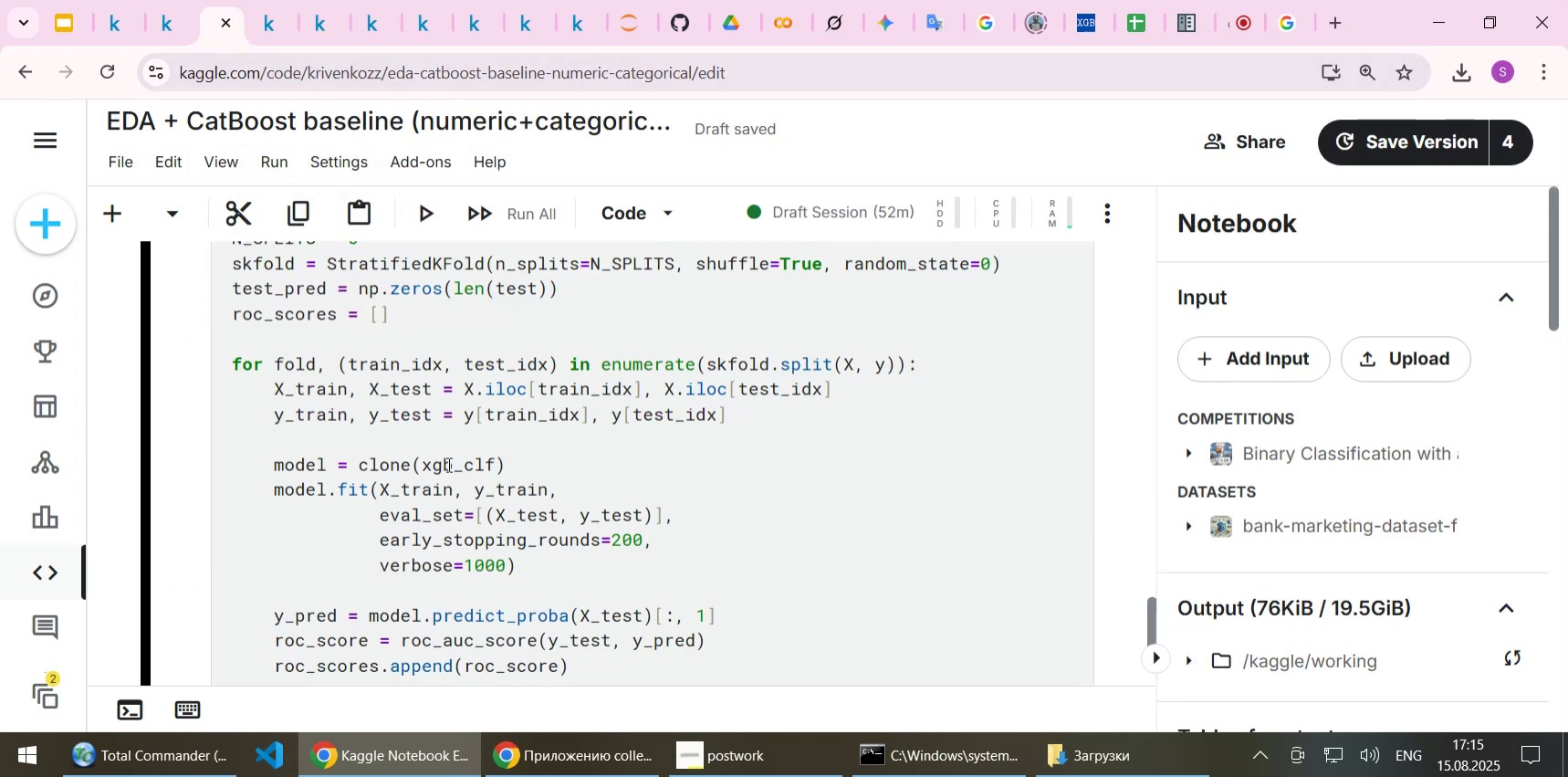 
left_click([447, 464])
 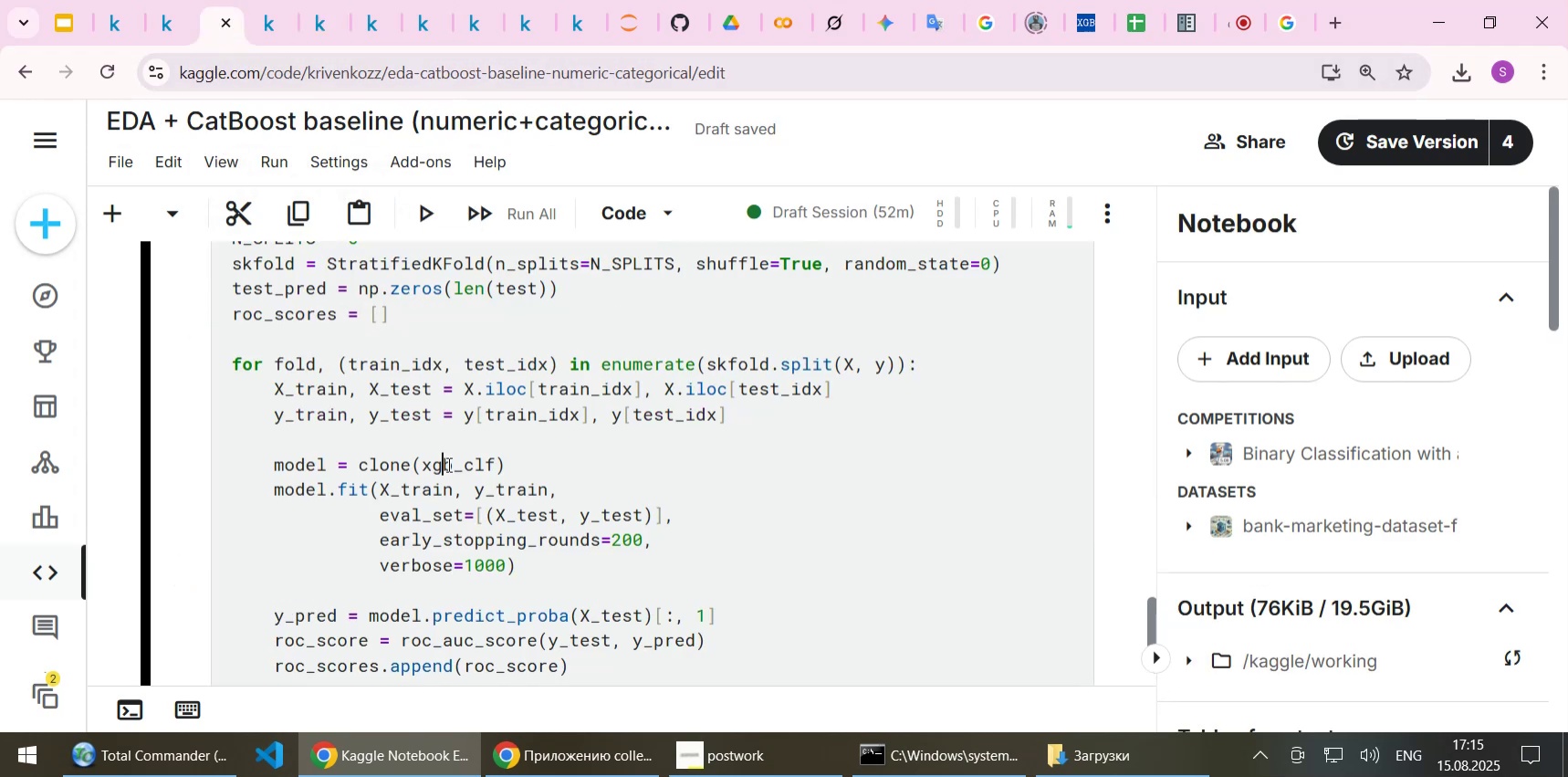 
scroll: coordinate [447, 464], scroll_direction: down, amount: 12.0
 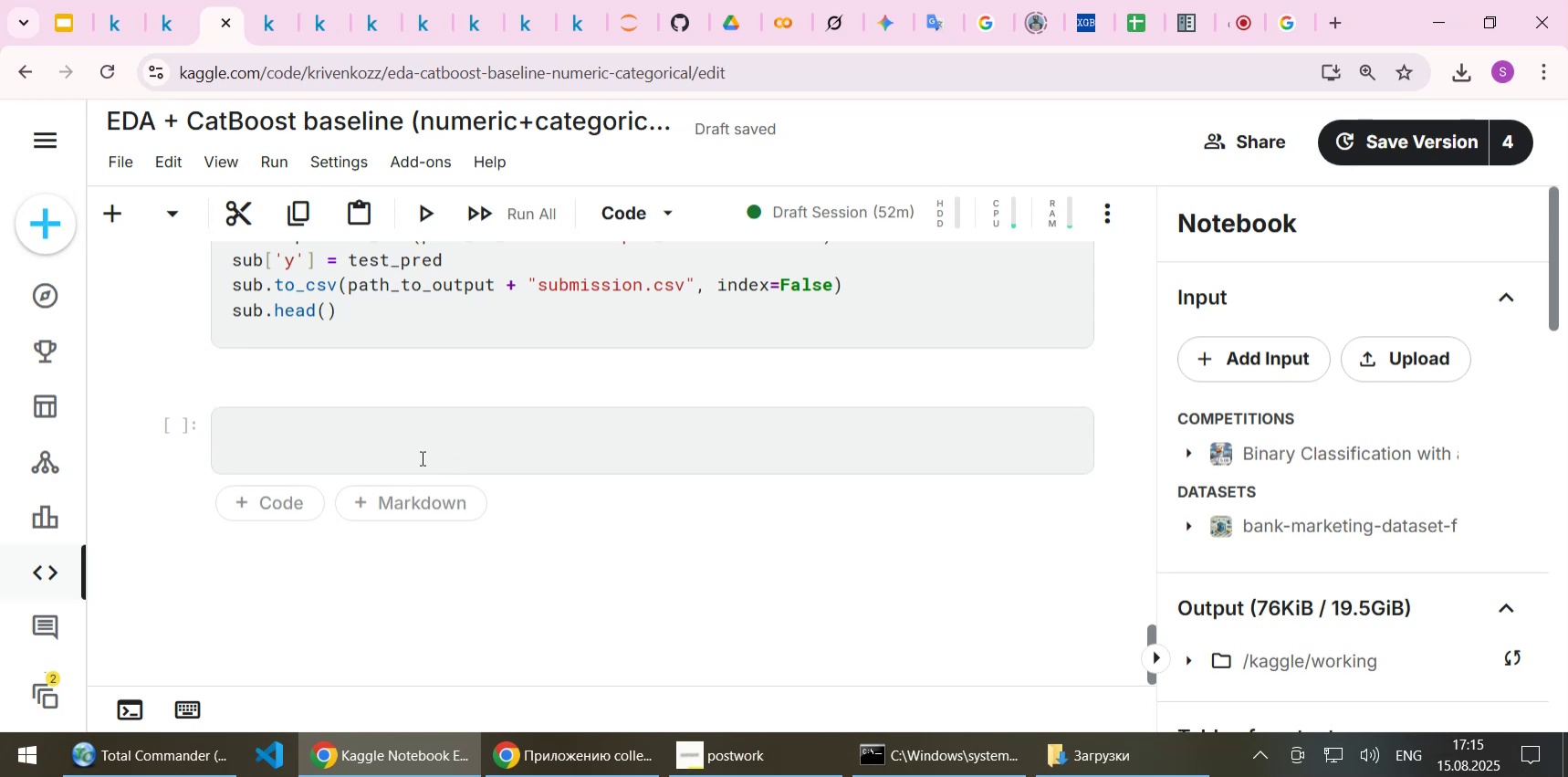 
left_click([421, 457])
 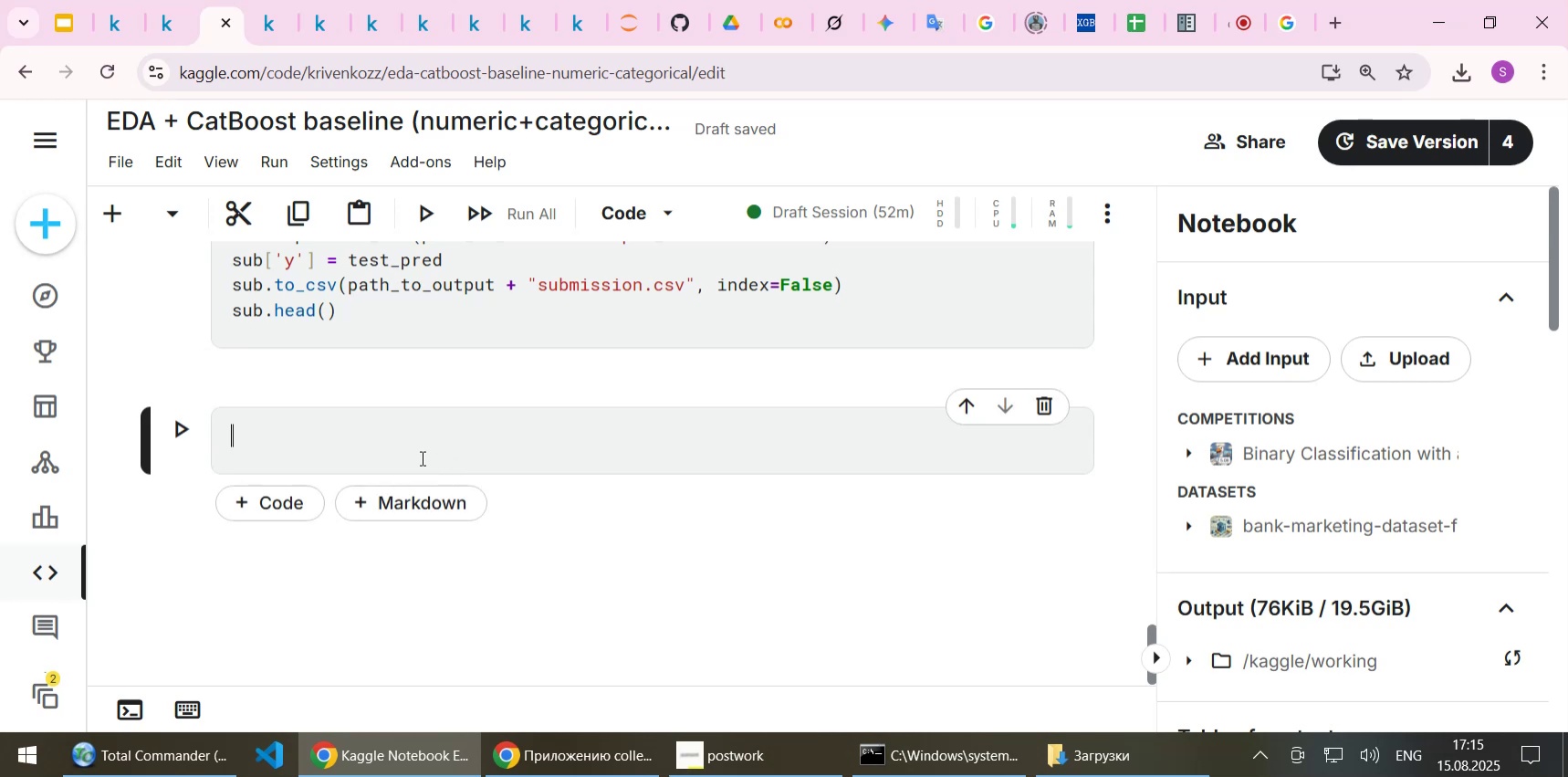 
hold_key(key=ShiftLeft, duration=0.56)
 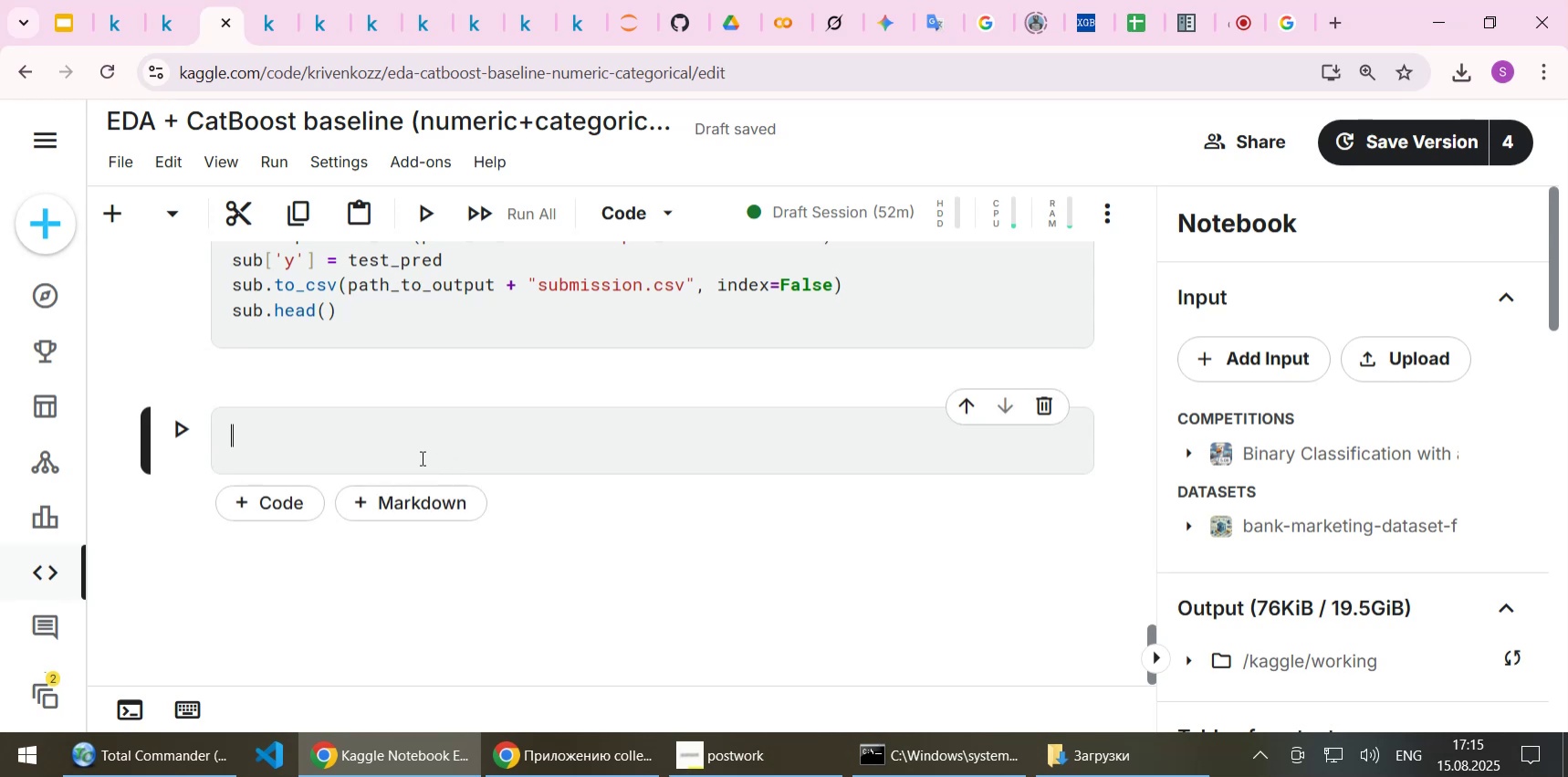 
key(A)
 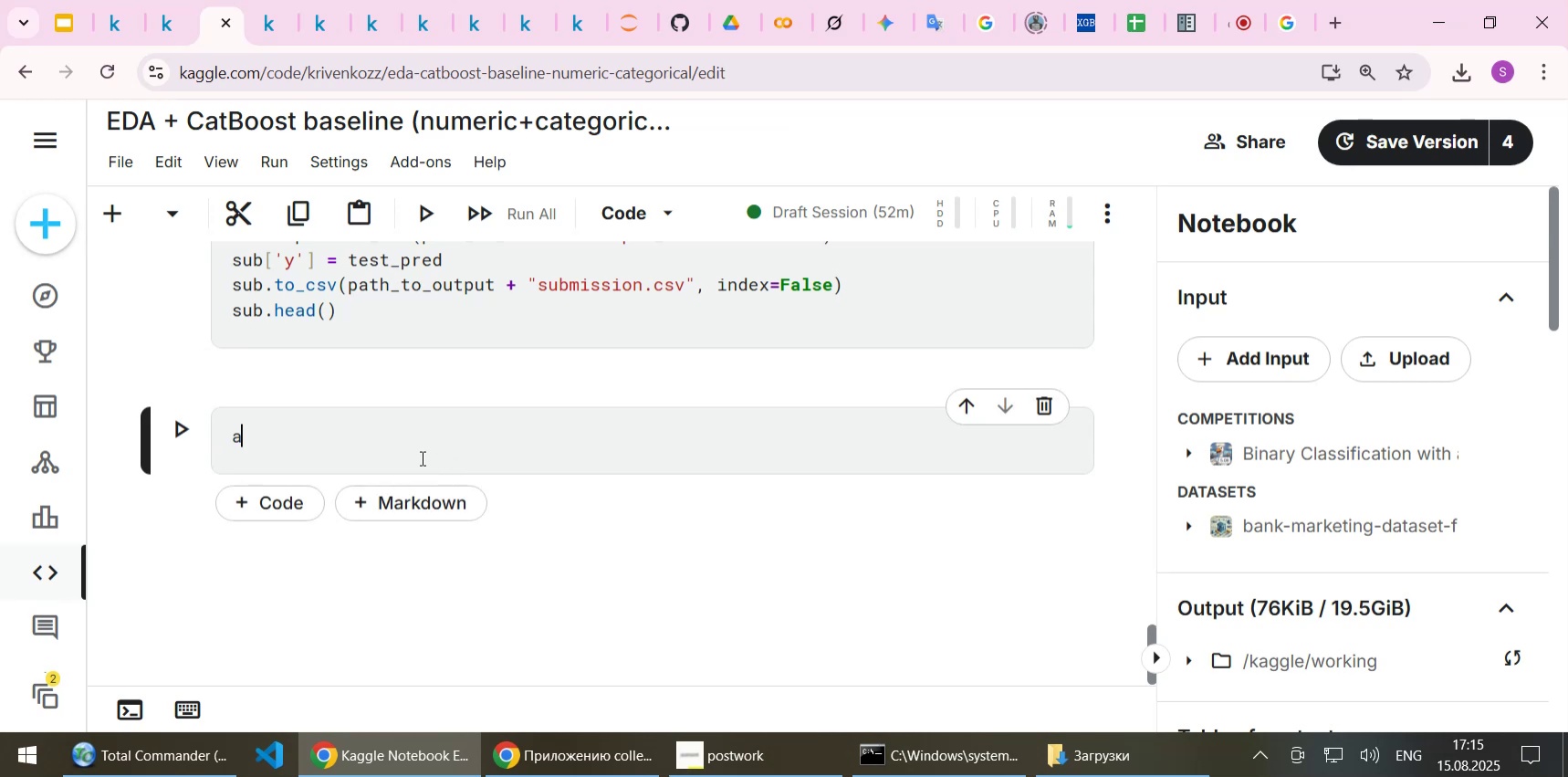 
key(Equal)
 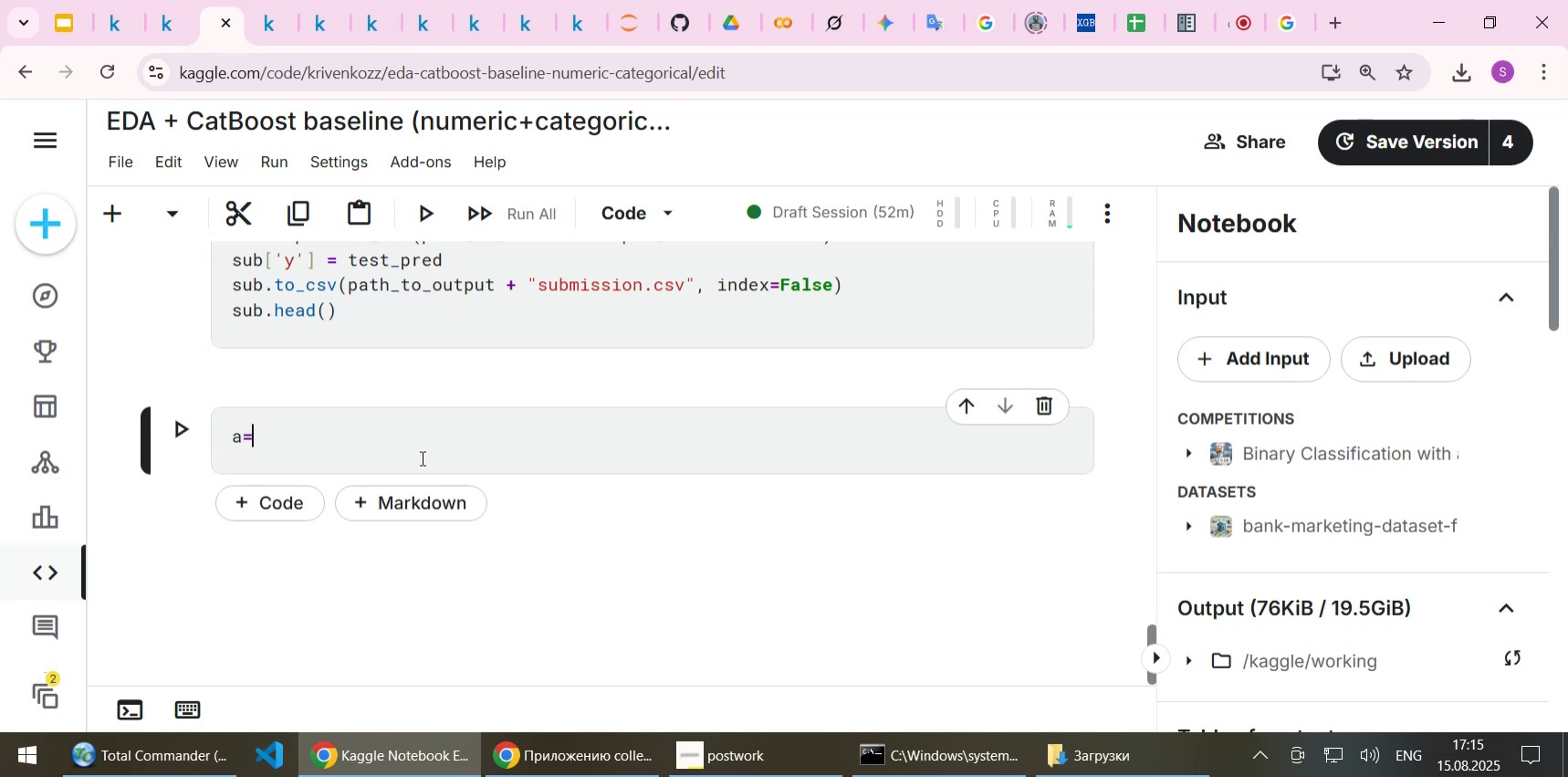 
key(1)
 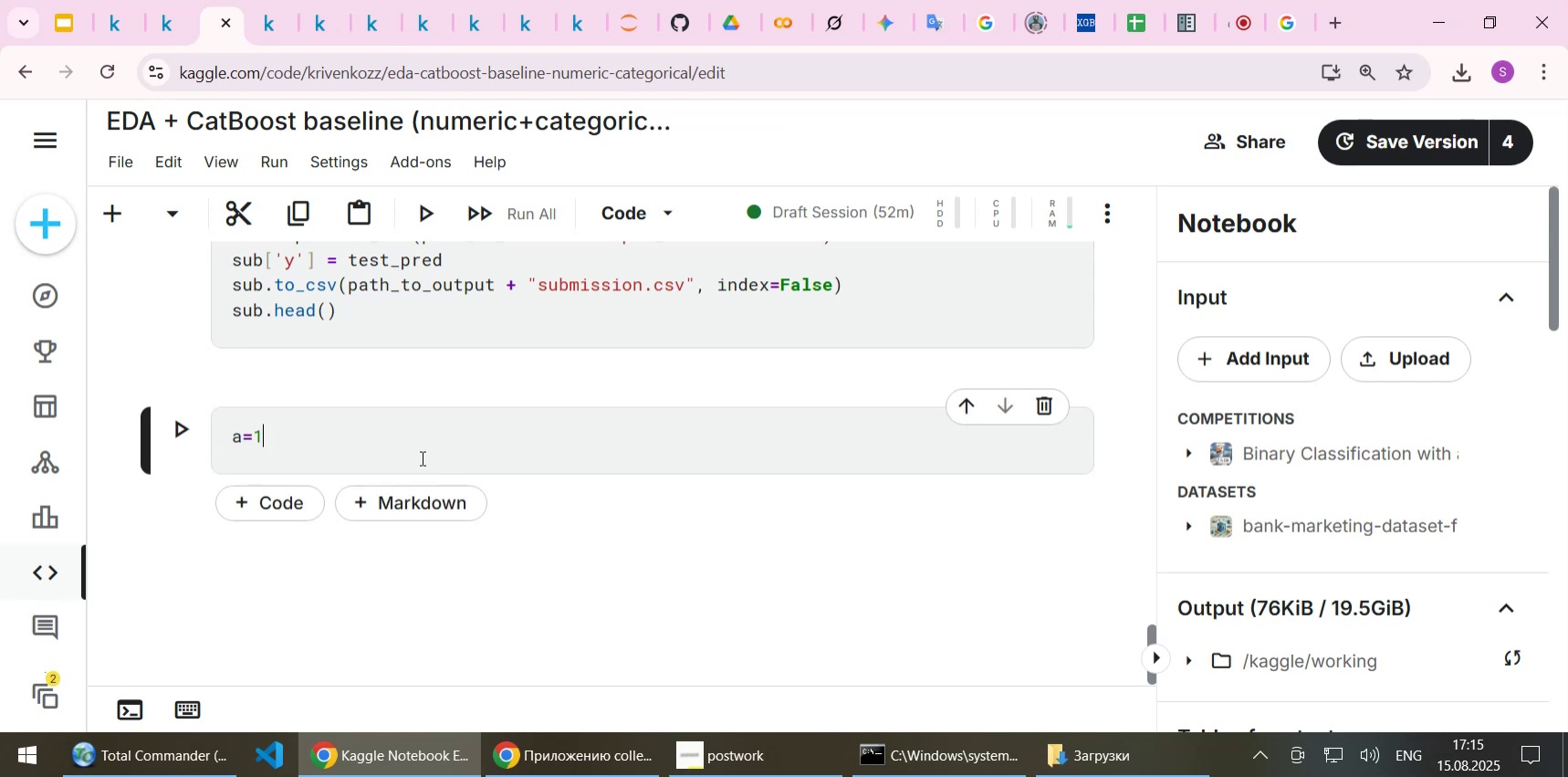 
key(Shift+ShiftLeft)
 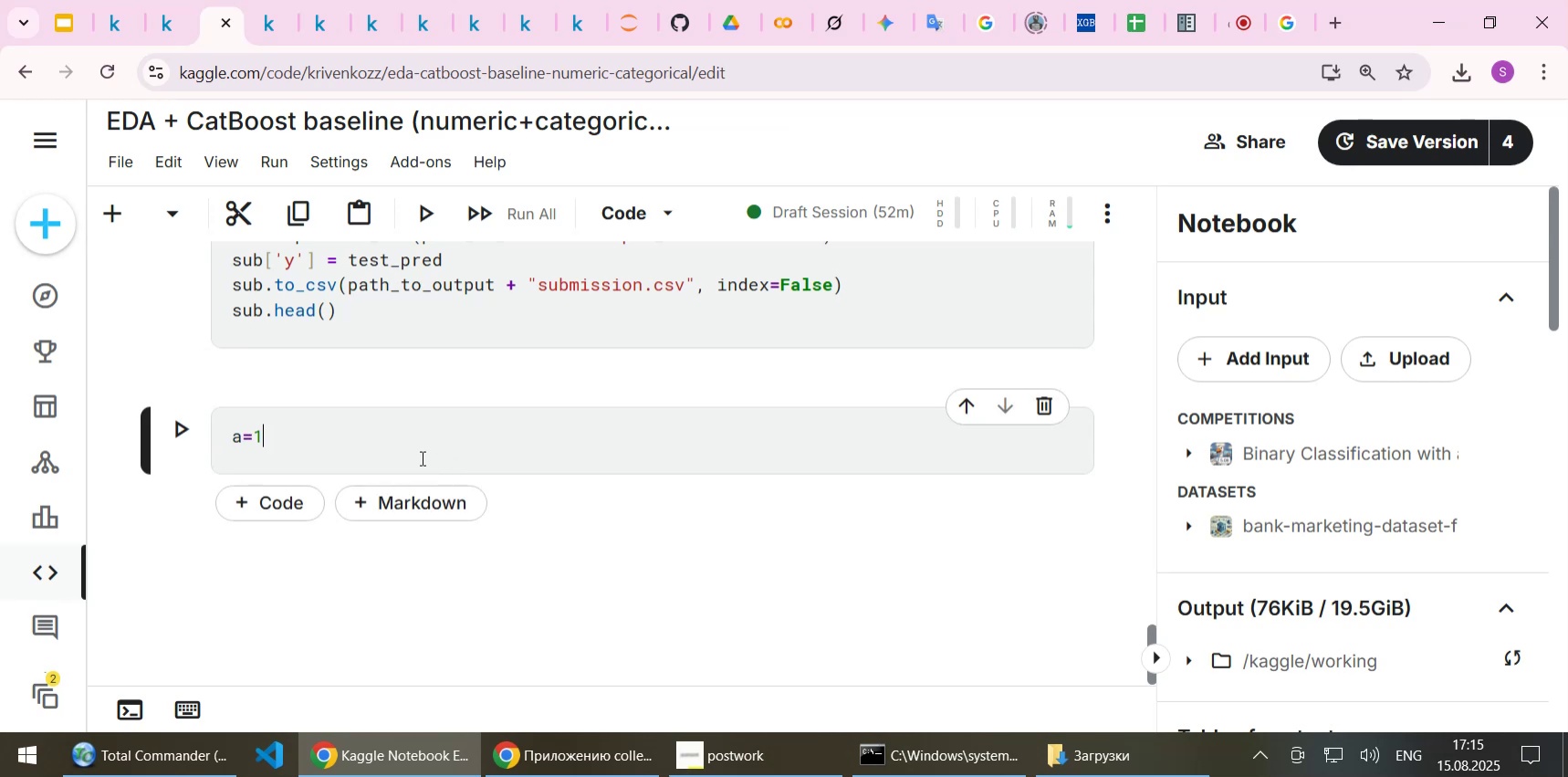 
key(Shift+Enter)
 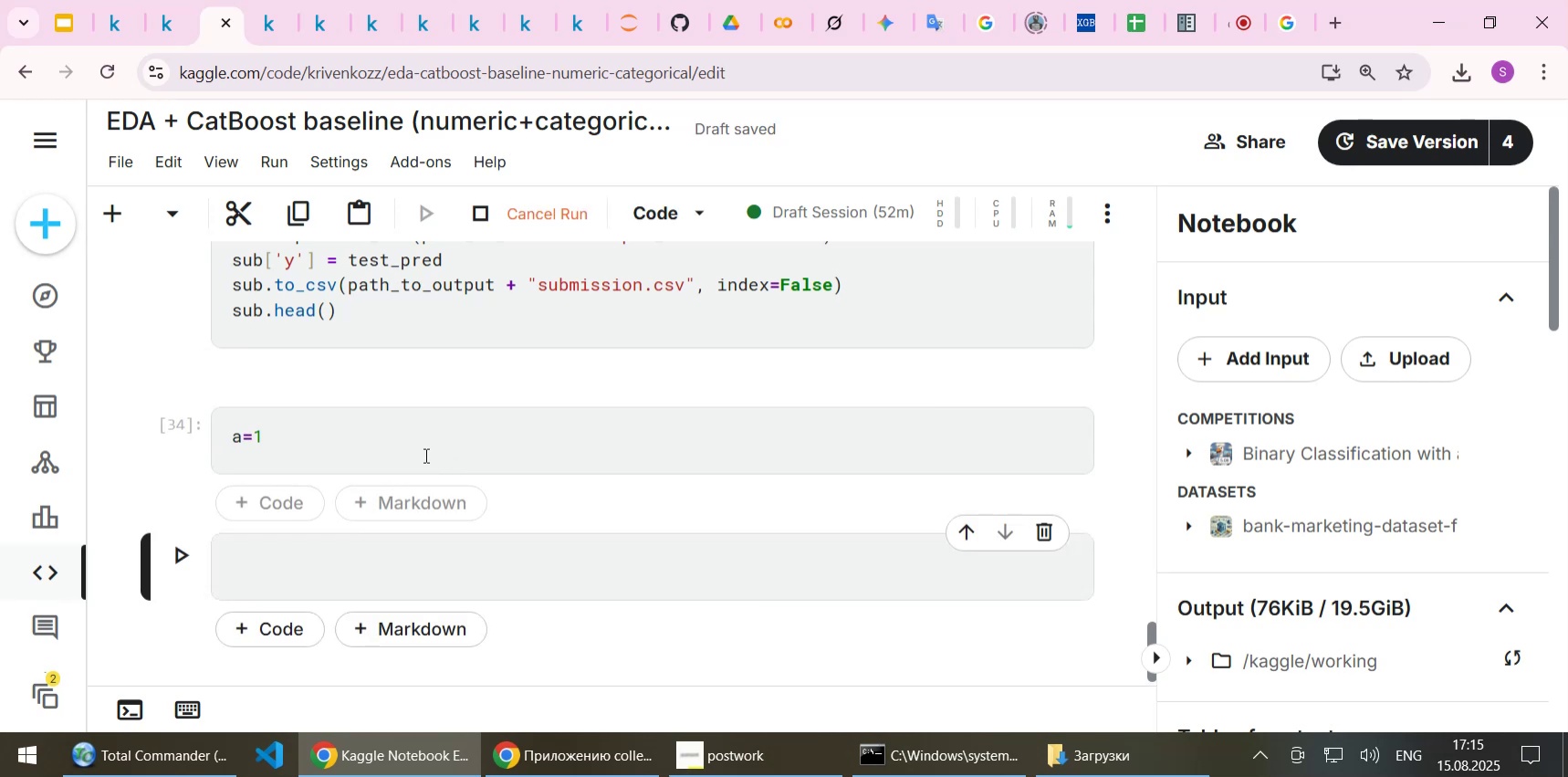 
left_click([424, 455])
 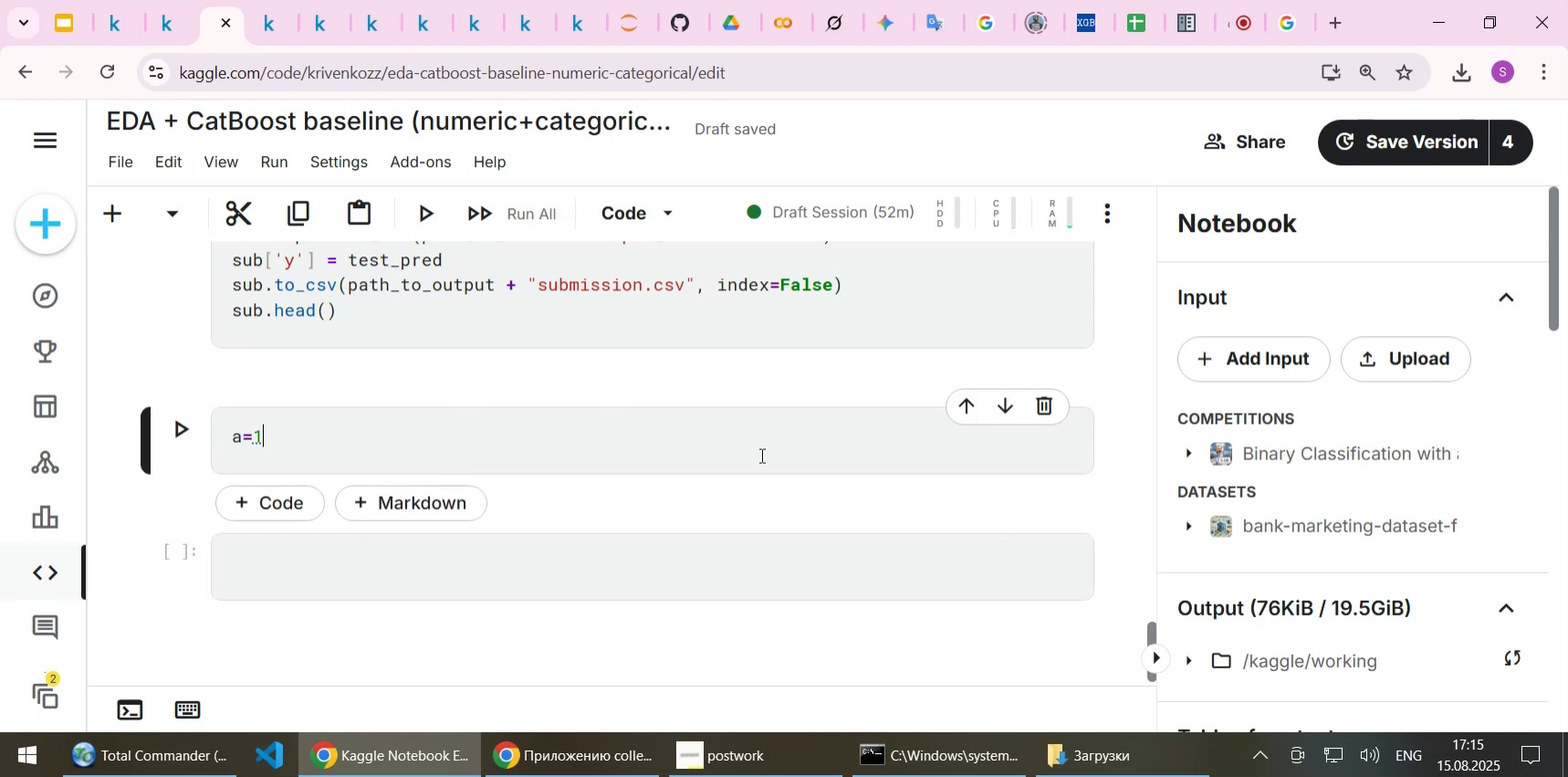 
left_click([1044, 403])
 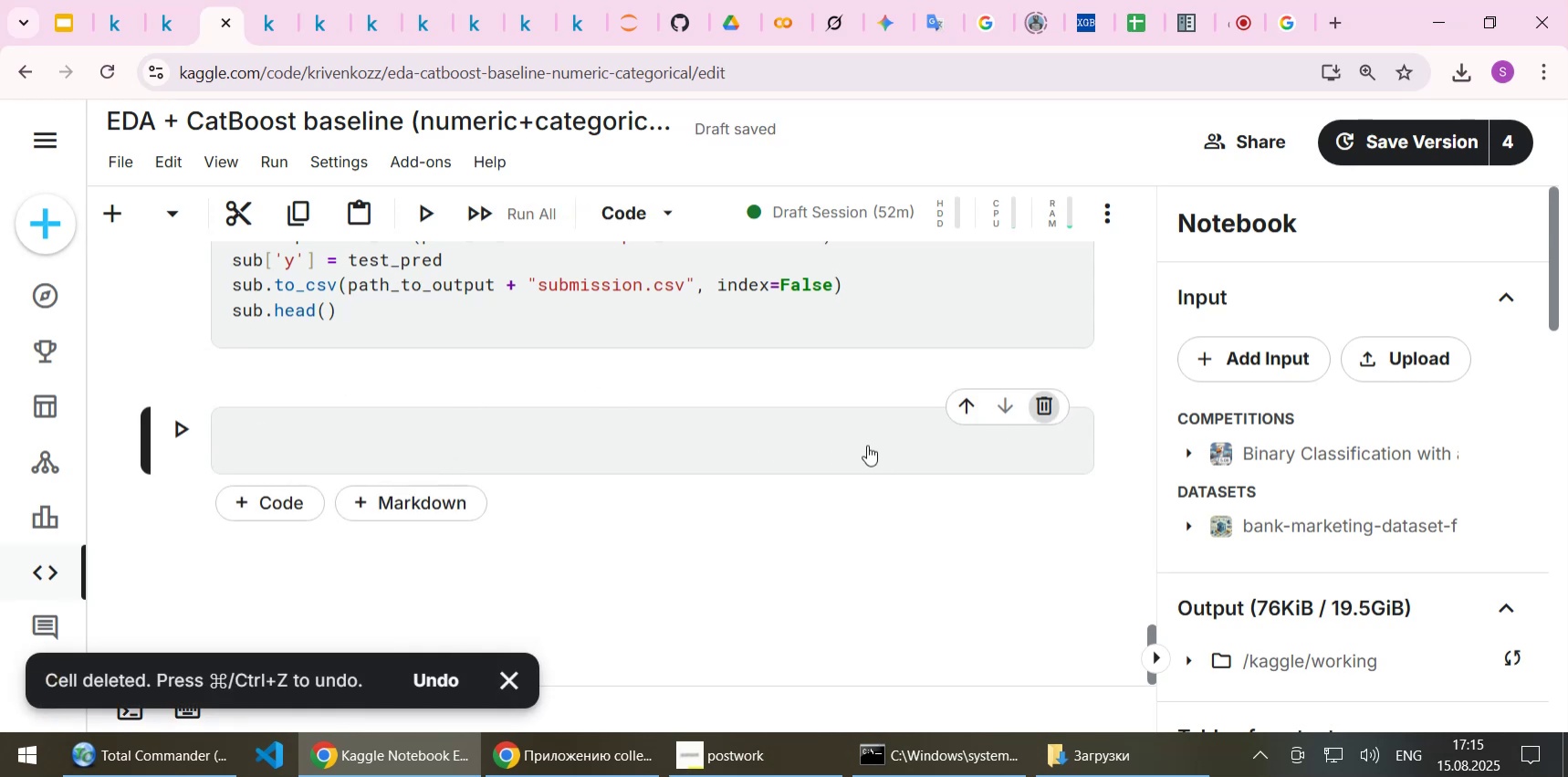 
scroll: coordinate [867, 445], scroll_direction: up, amount: 2.0
 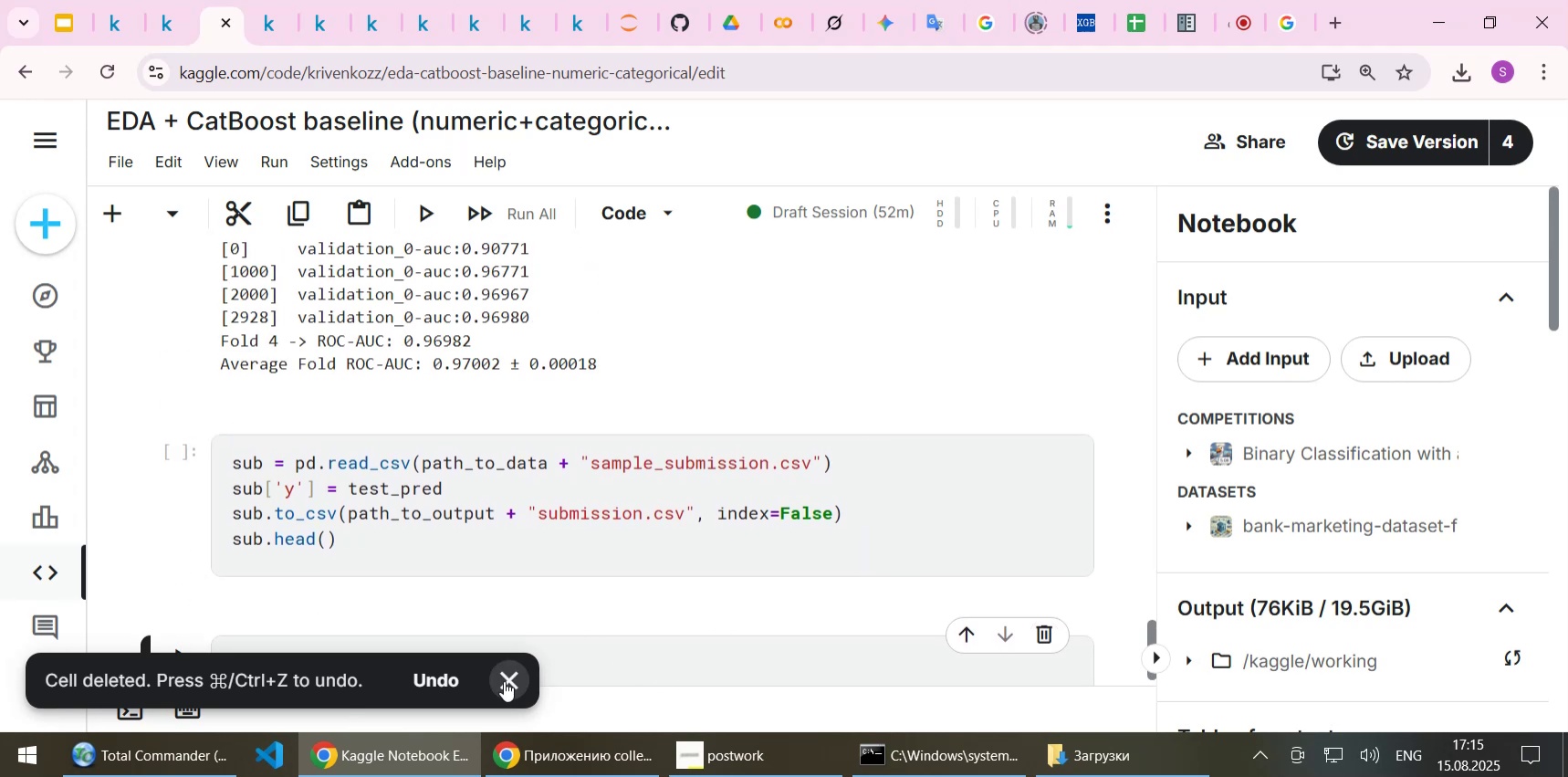 
left_click([504, 680])
 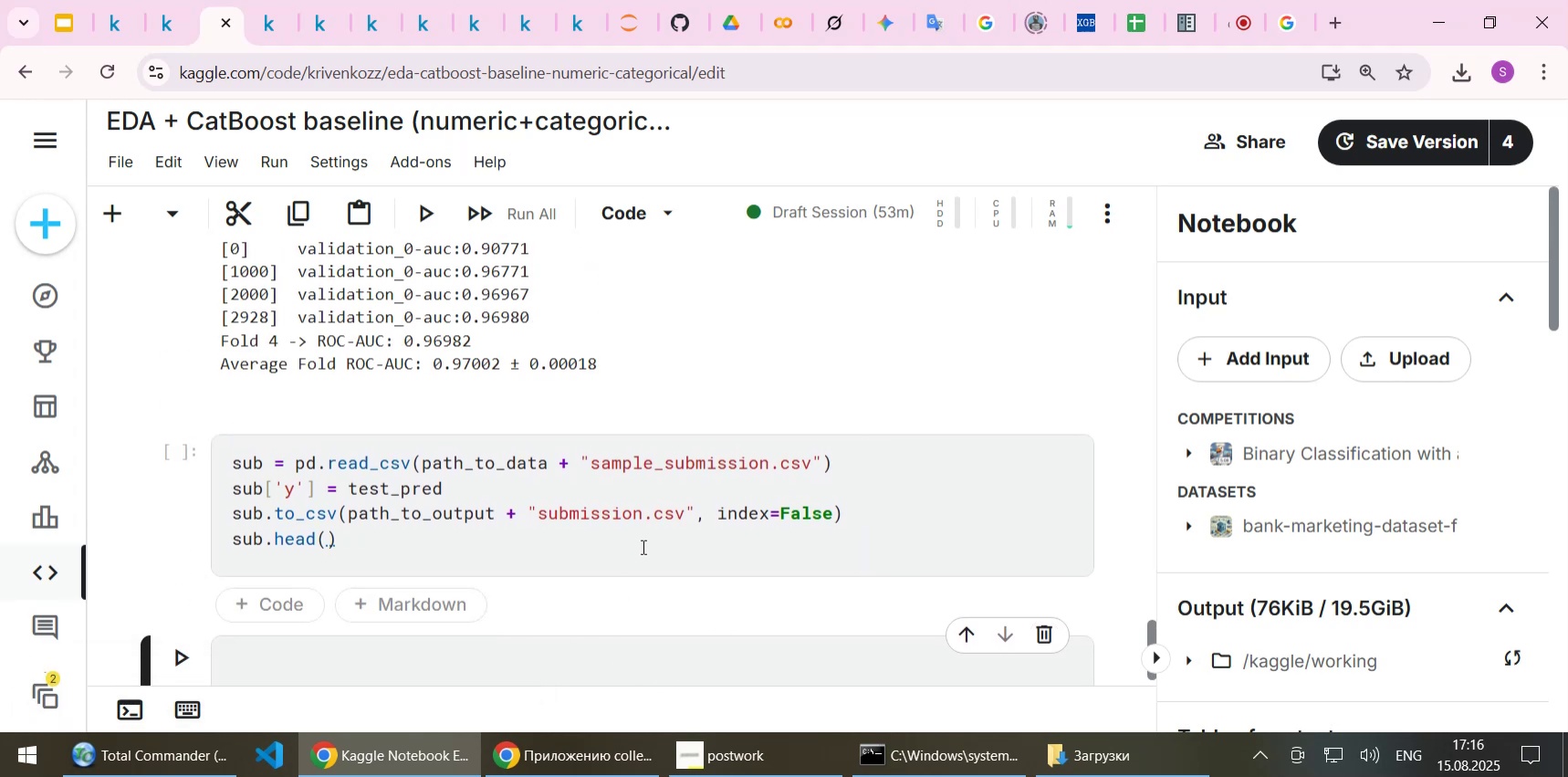 
scroll: coordinate [642, 546], scroll_direction: up, amount: 1.0
 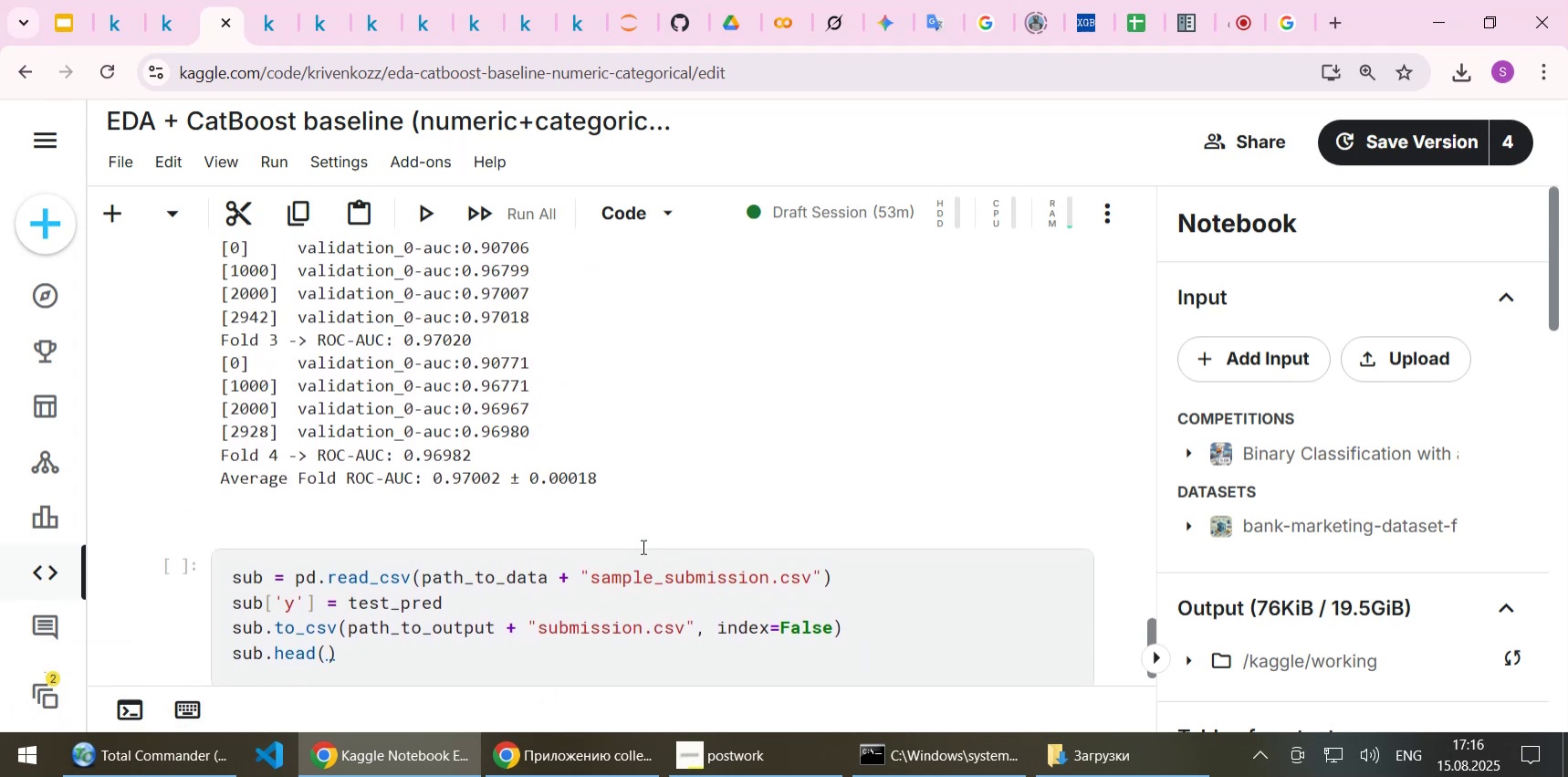 
scroll: coordinate [642, 546], scroll_direction: down, amount: 1.0
 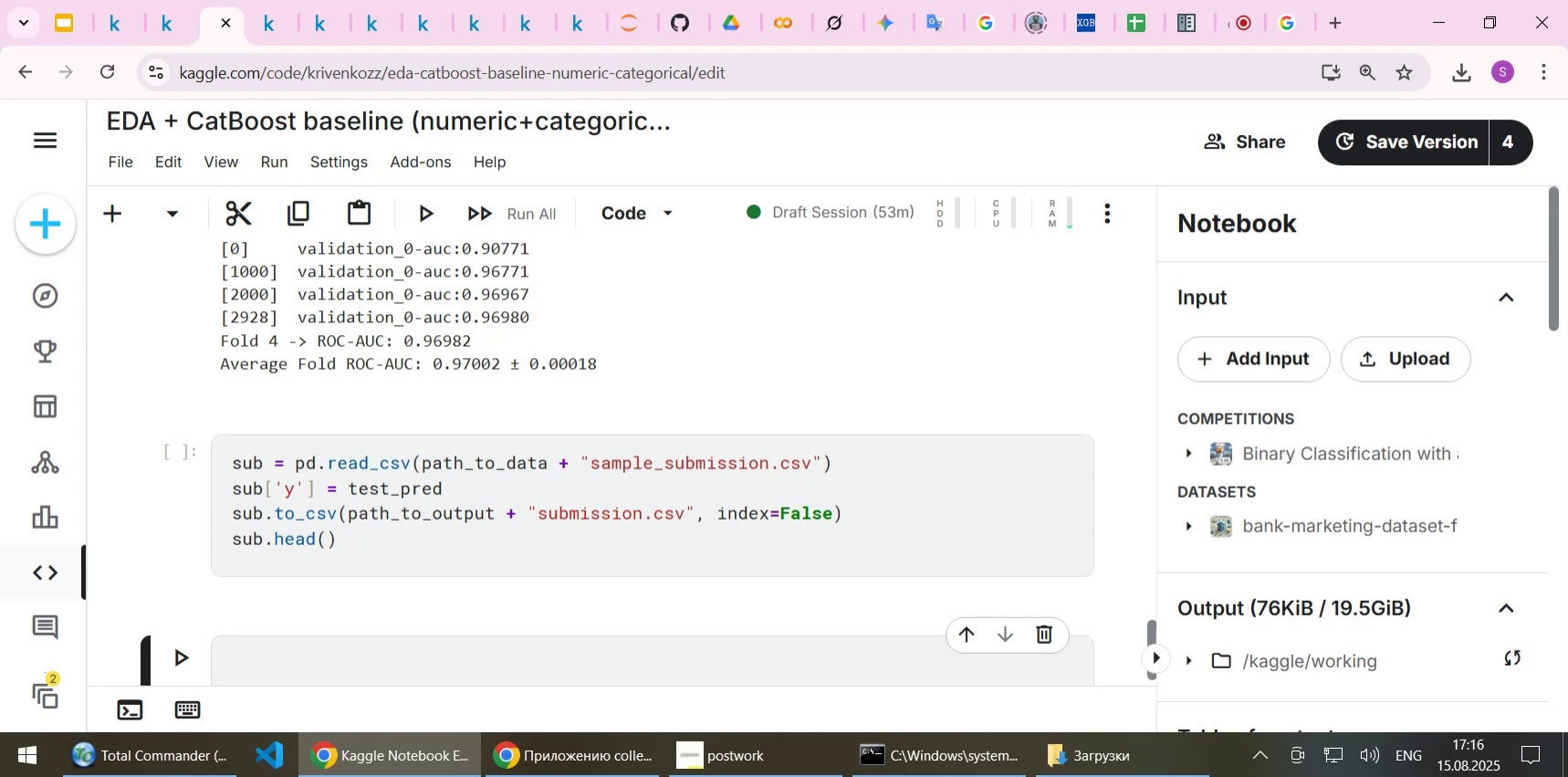 
wait(17.31)
 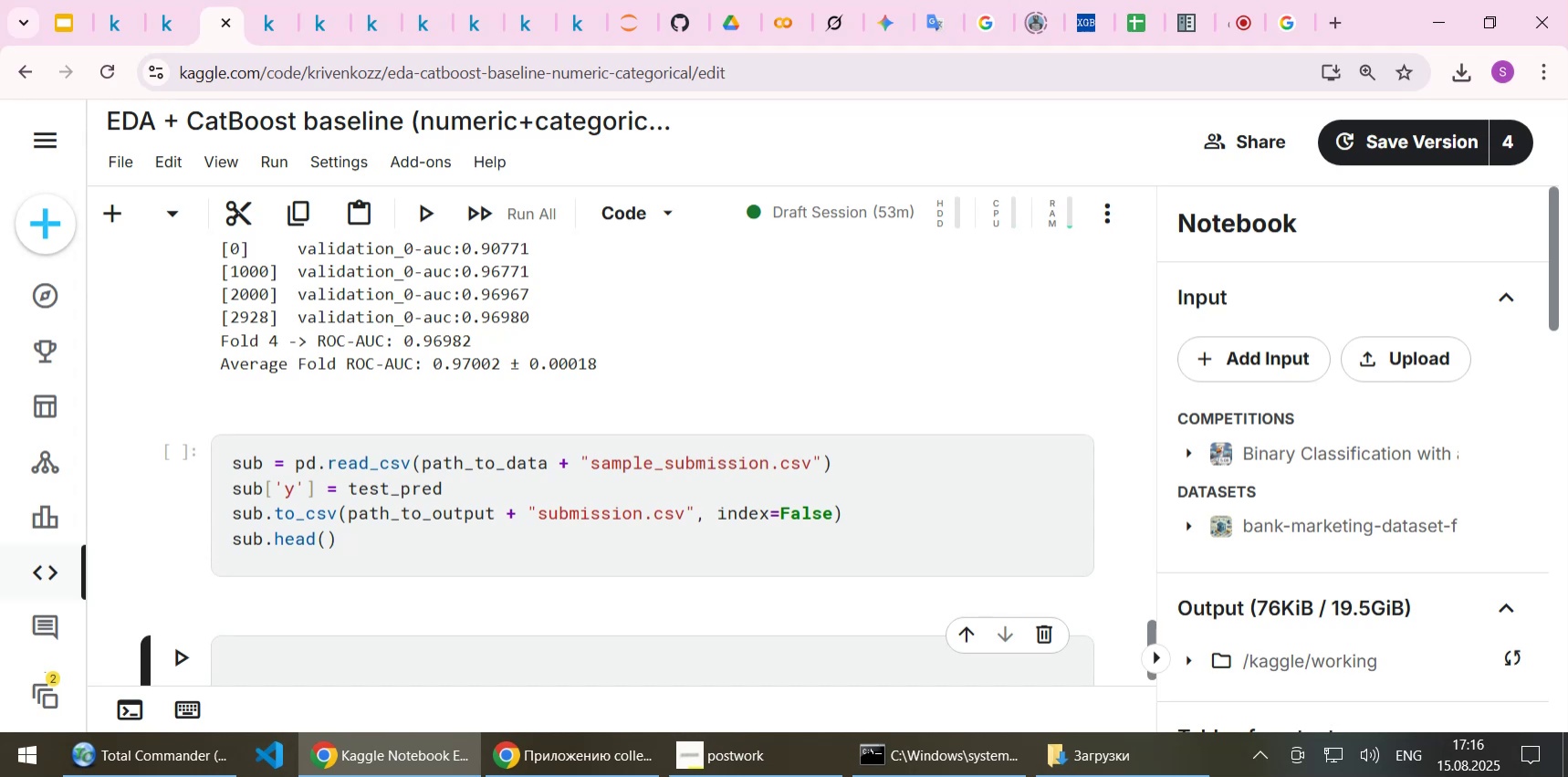 
left_click([1237, 17])
 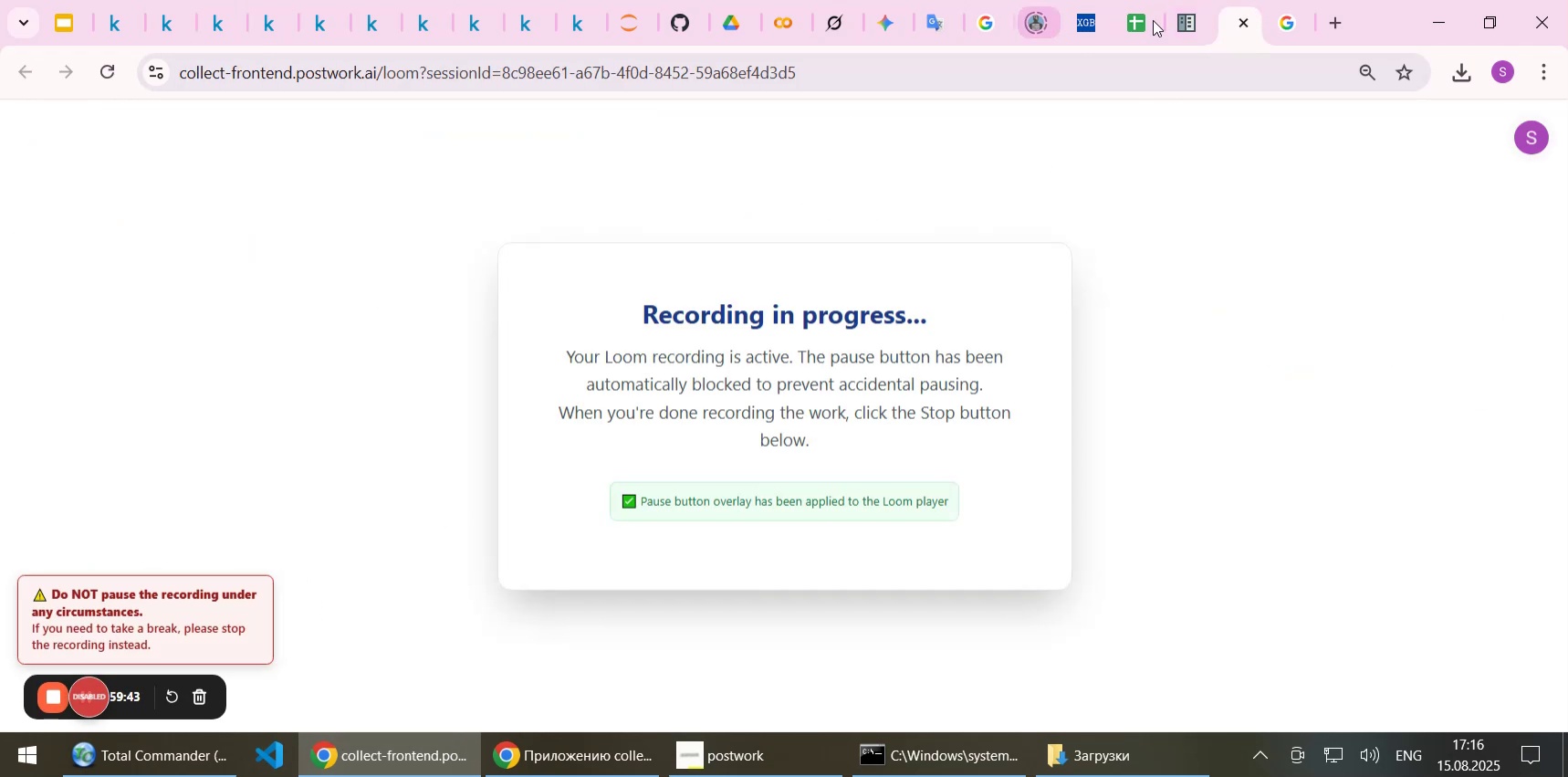 
left_click([1282, 27])
 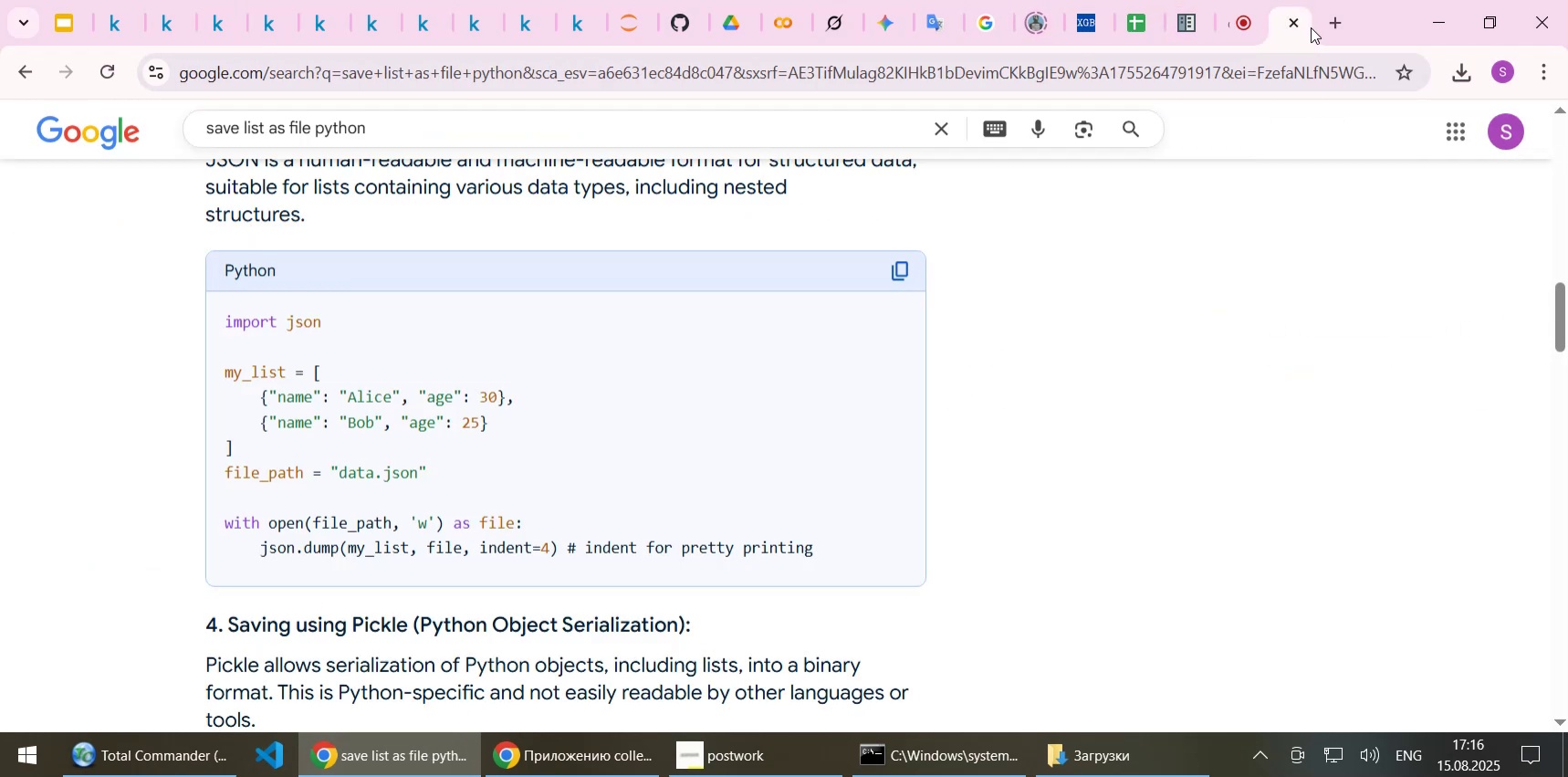 
left_click([1299, 25])
 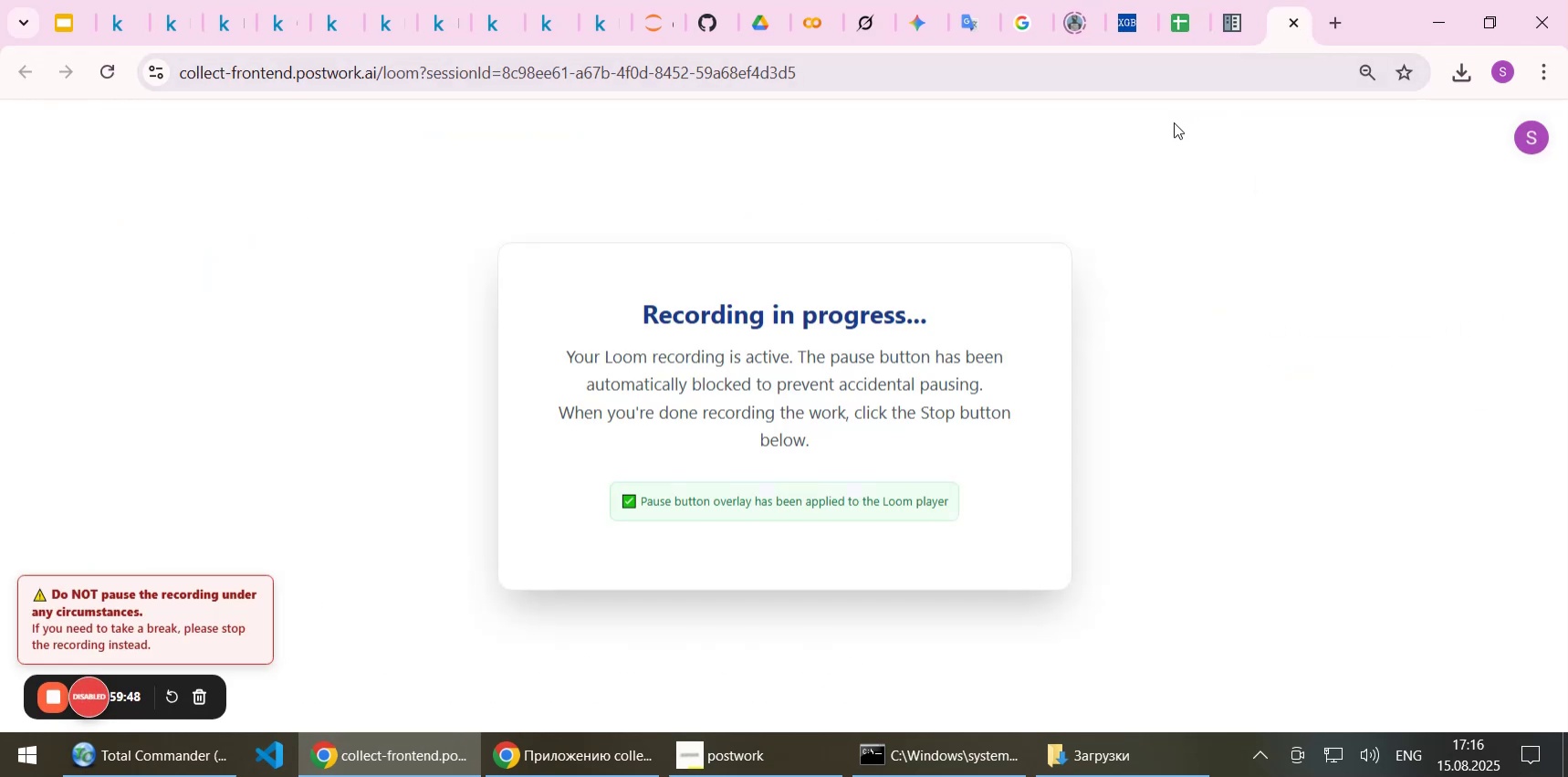 